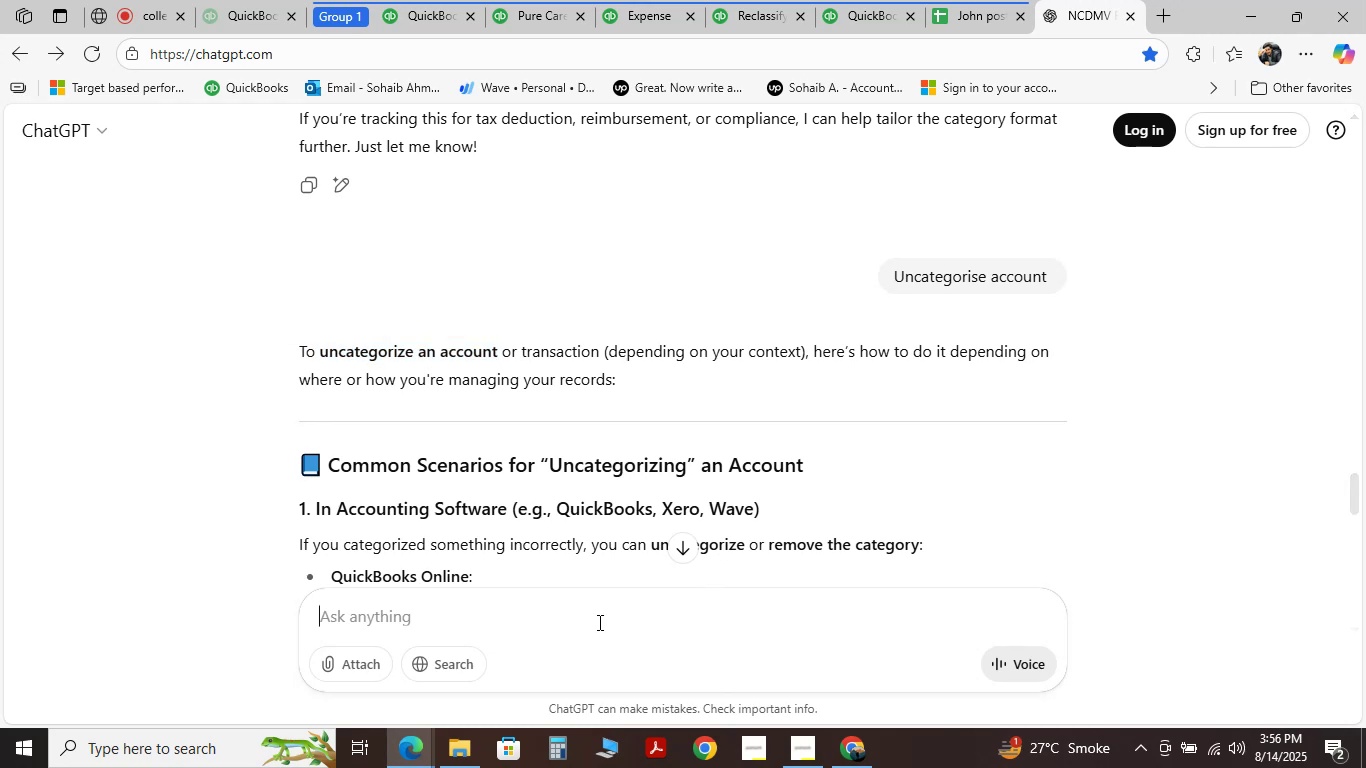 
key(Control+V)
 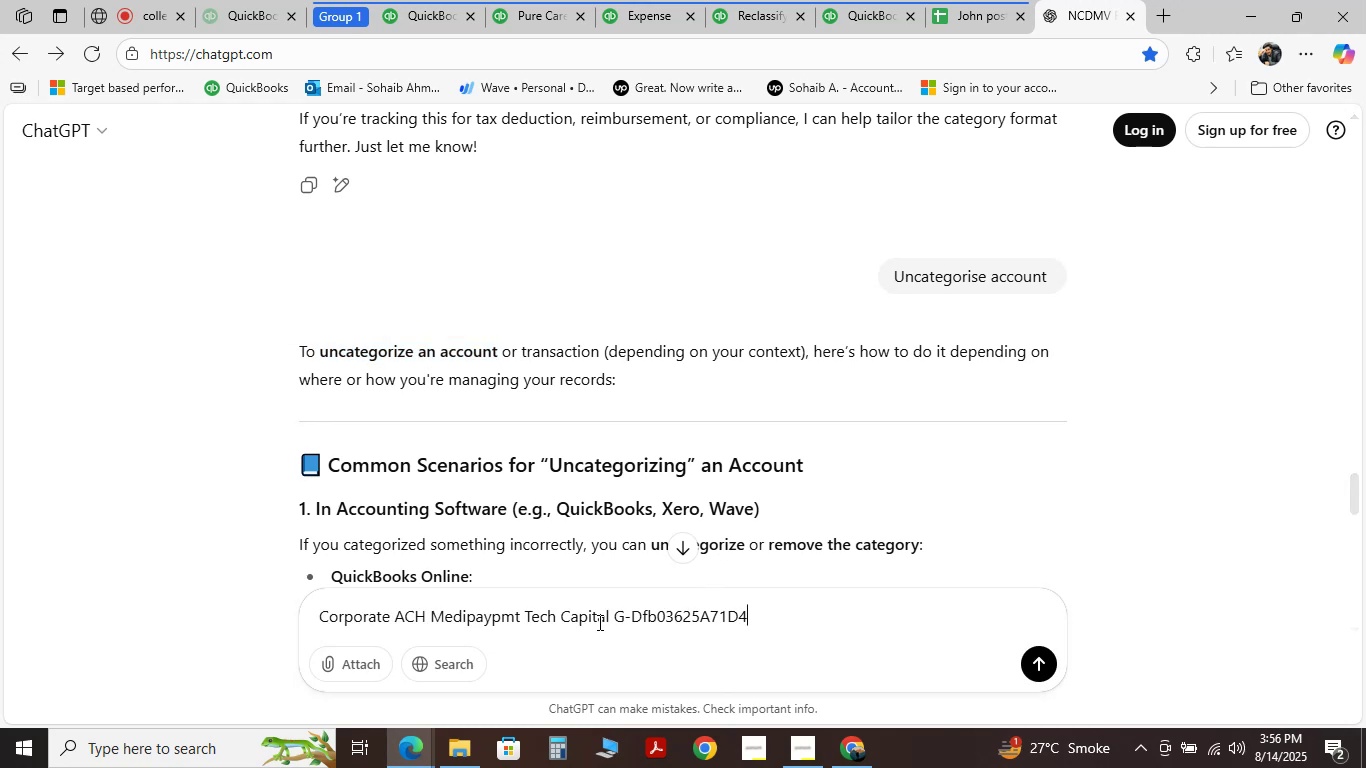 
key(Enter)
 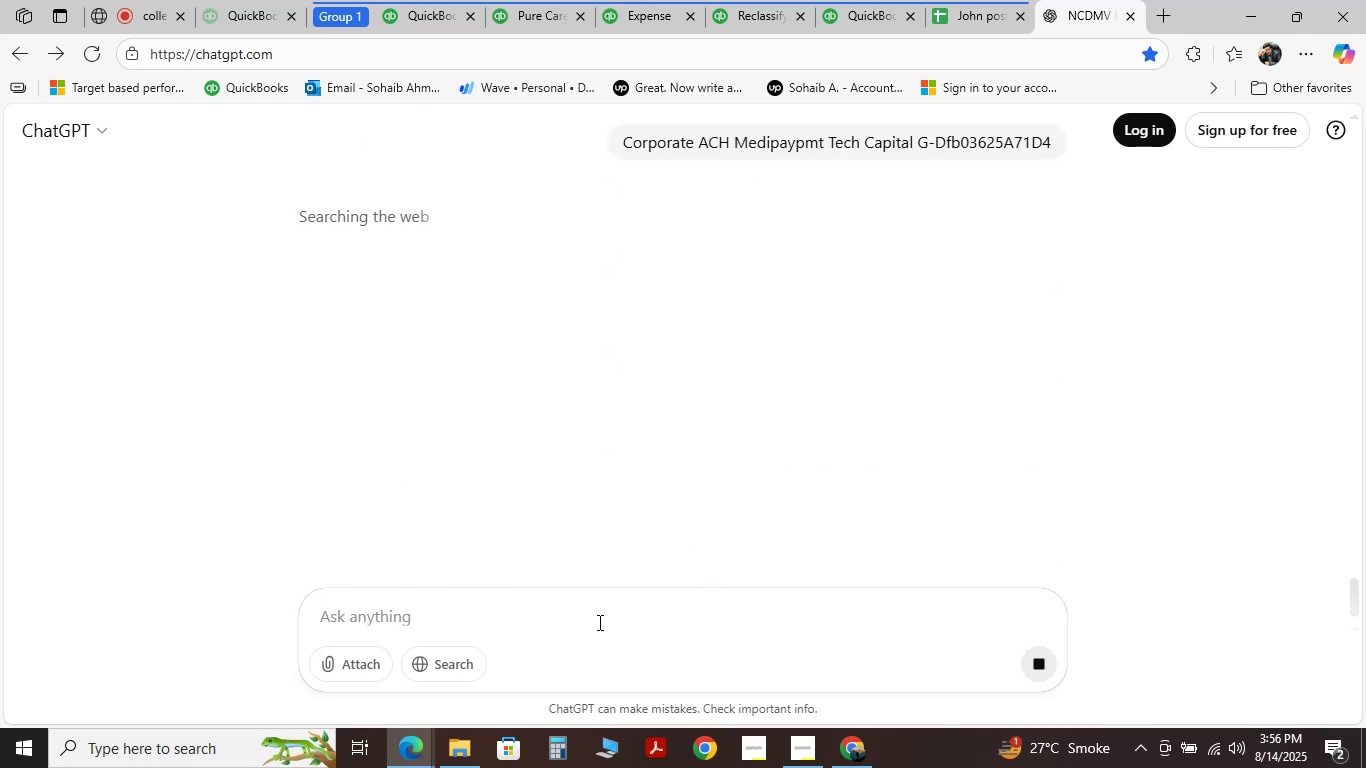 
wait(8.19)
 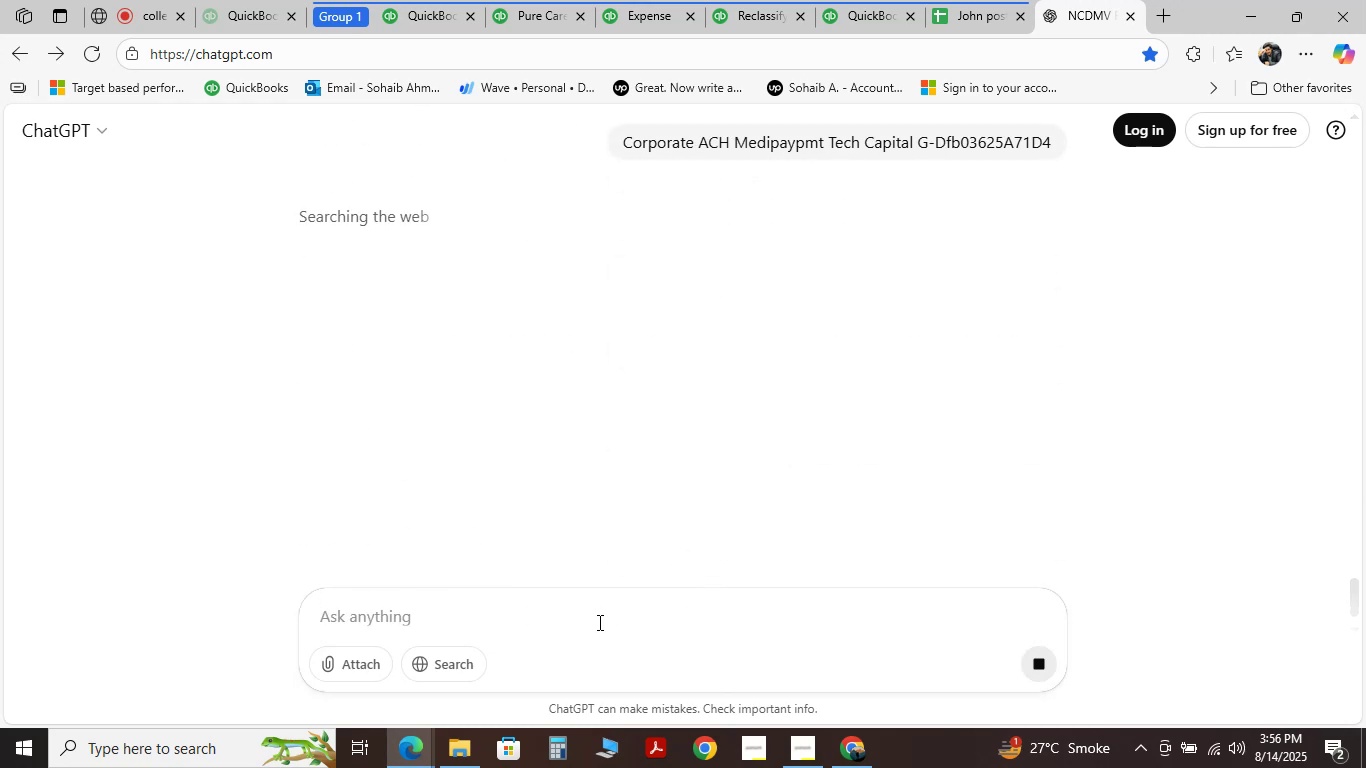 
scroll: coordinate [554, 485], scroll_direction: down, amount: 6.0
 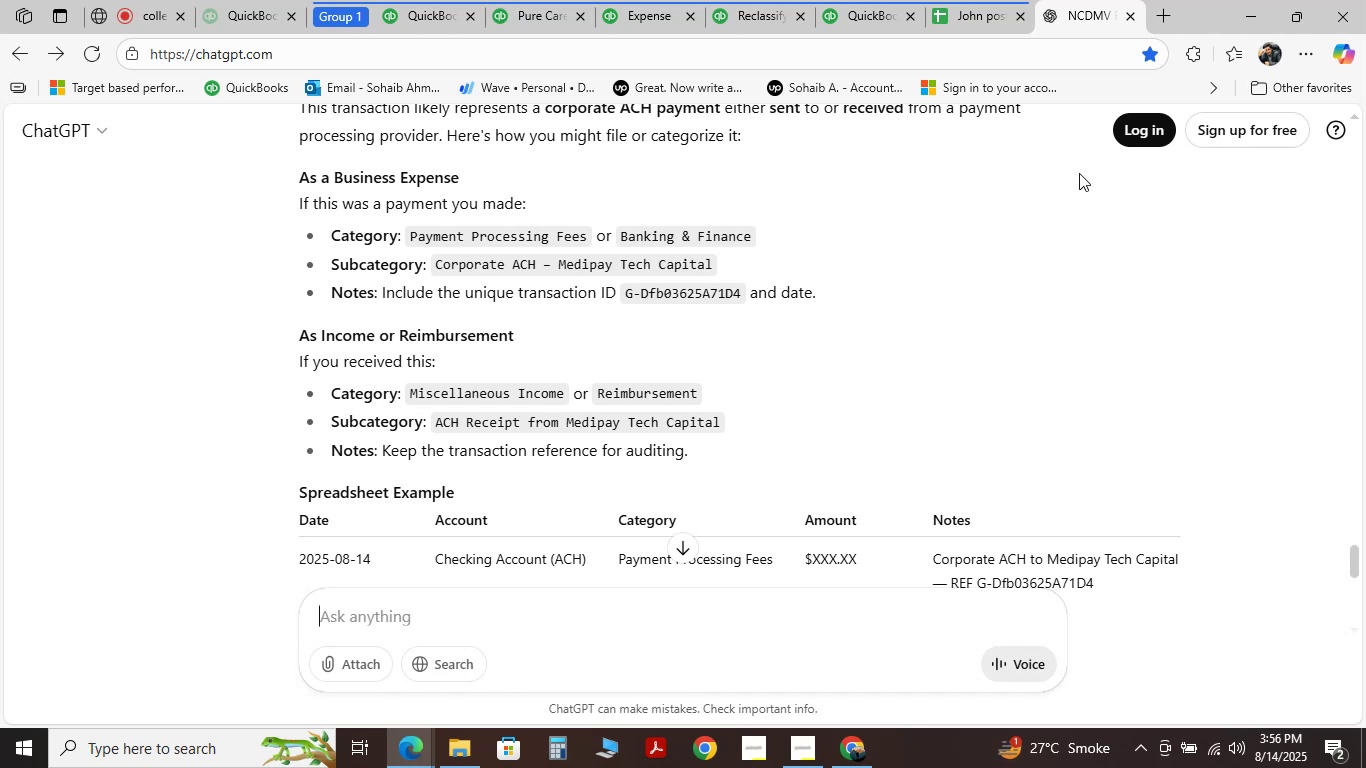 
wait(15.74)
 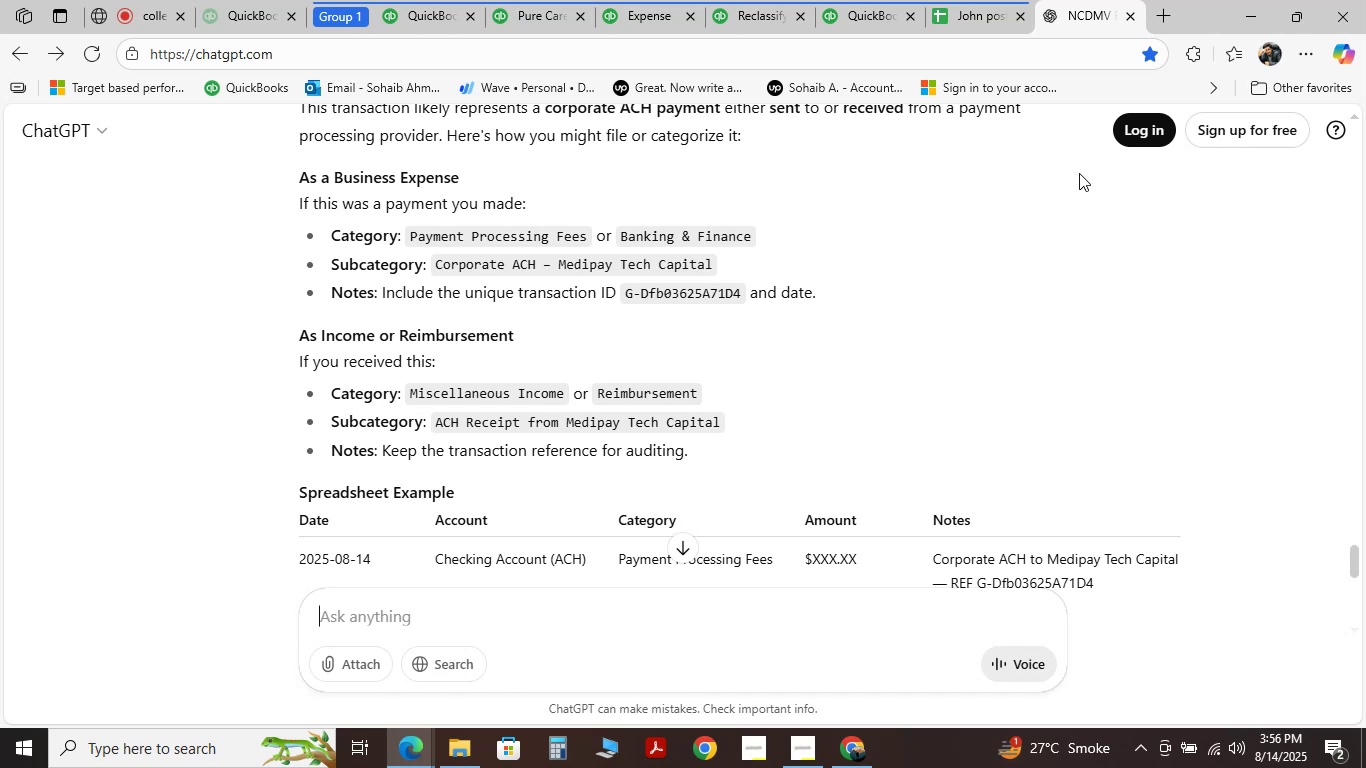 
left_click([626, 24])
 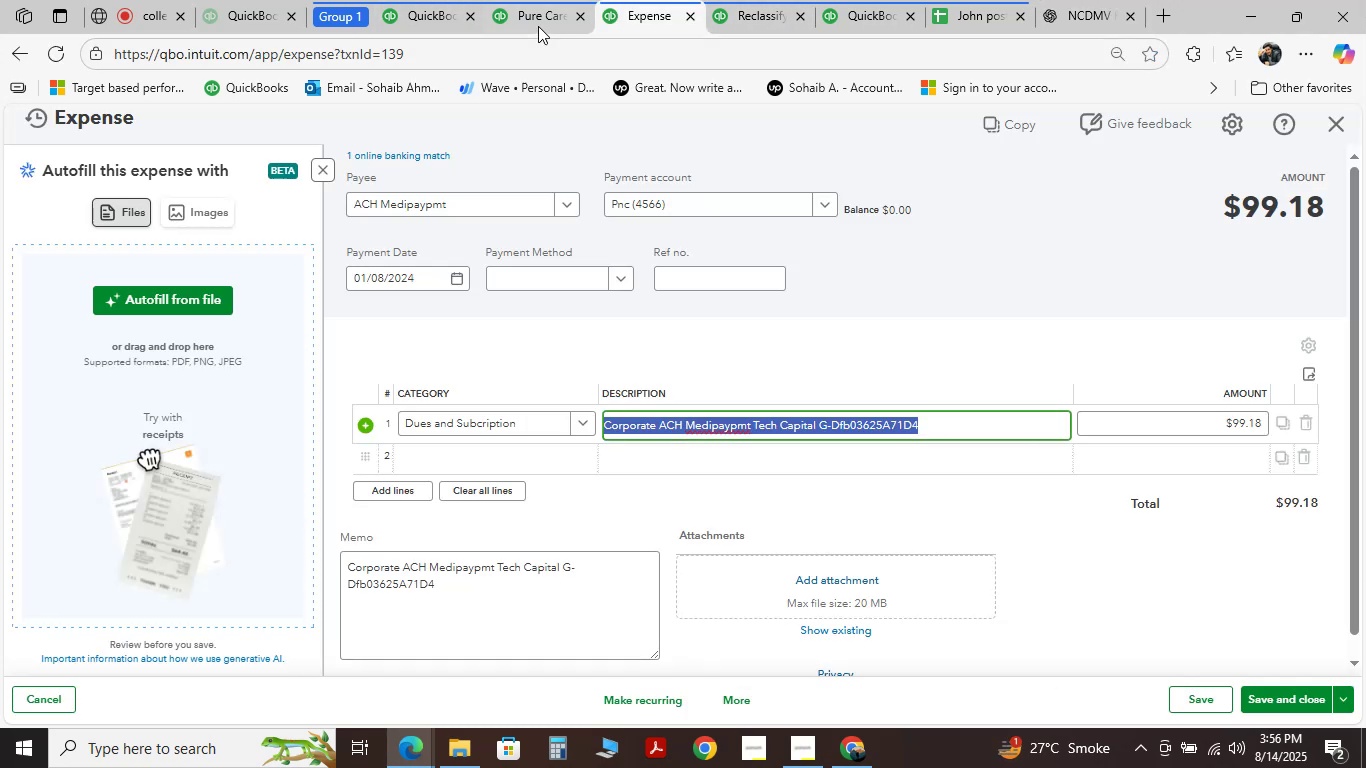 
double_click([537, 25])
 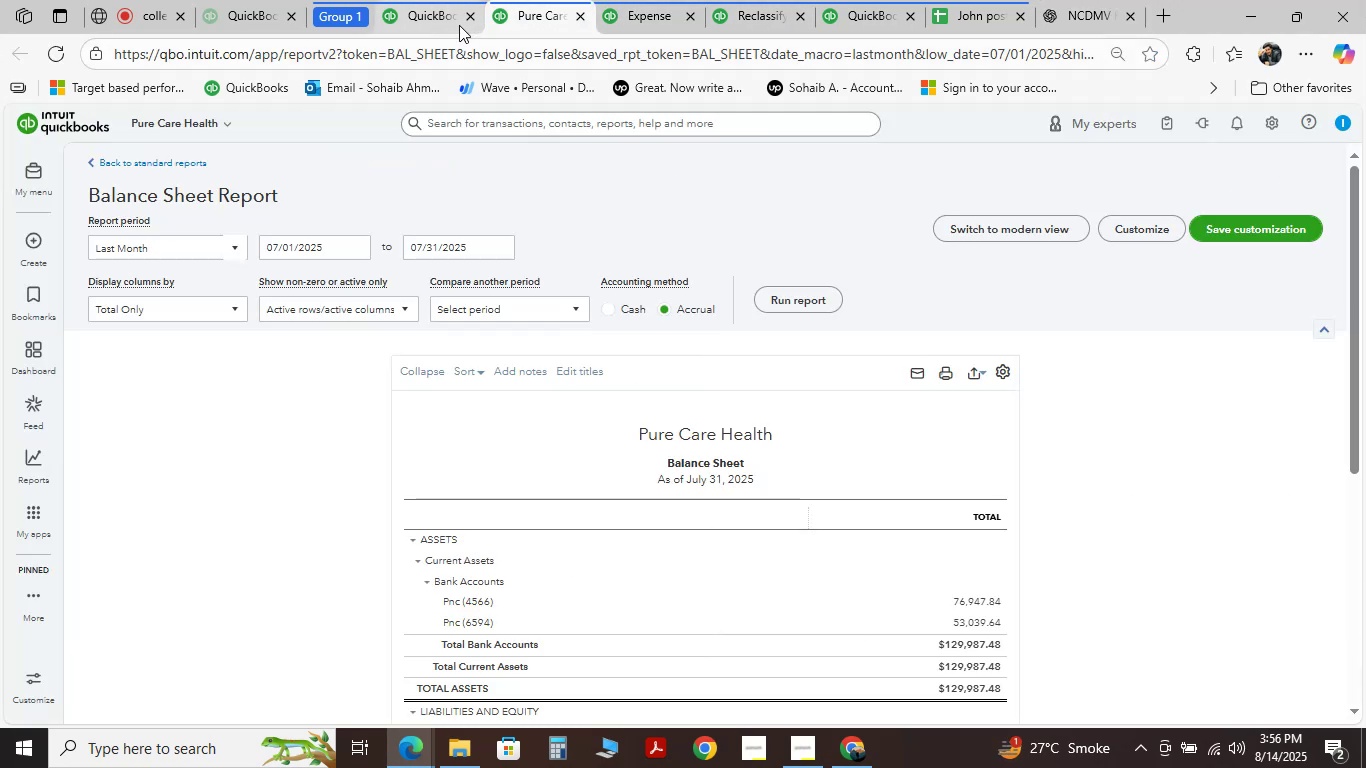 
left_click([450, 28])
 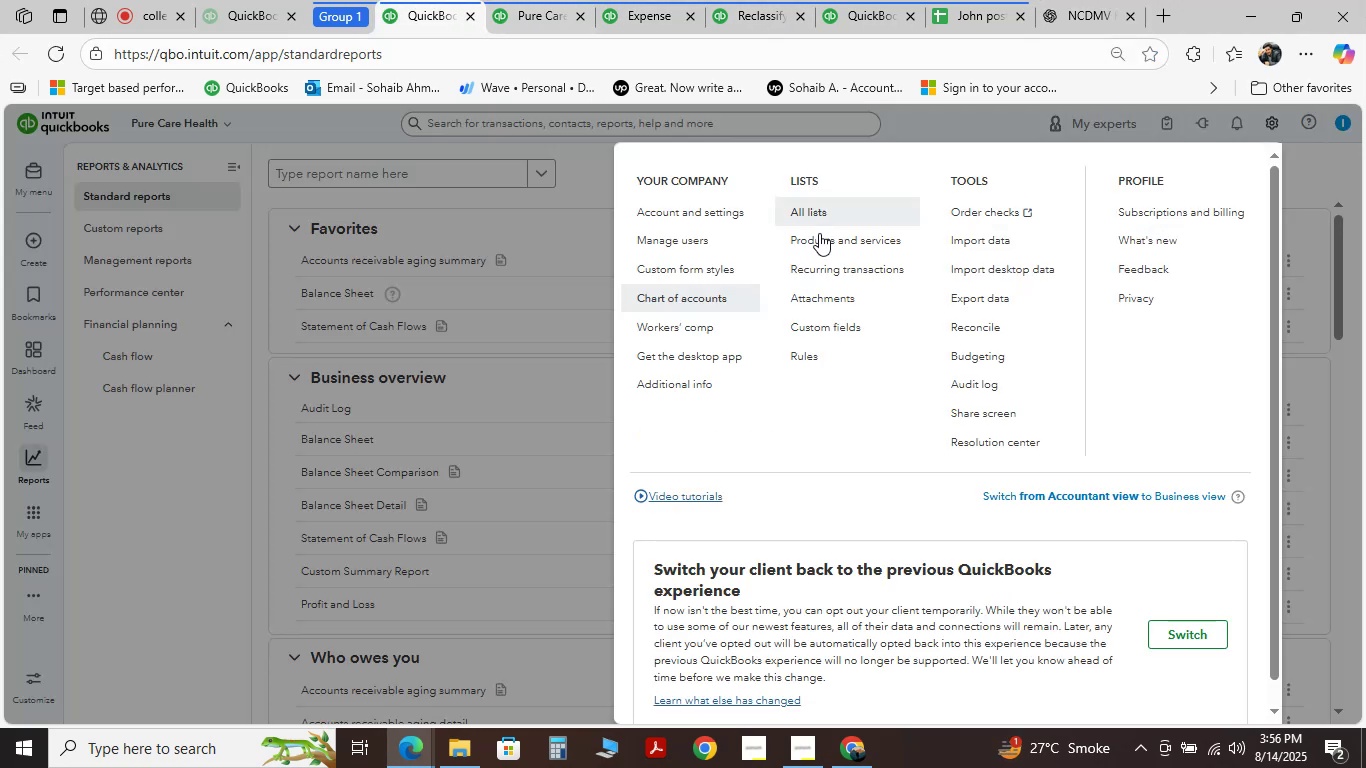 
left_click([557, 282])
 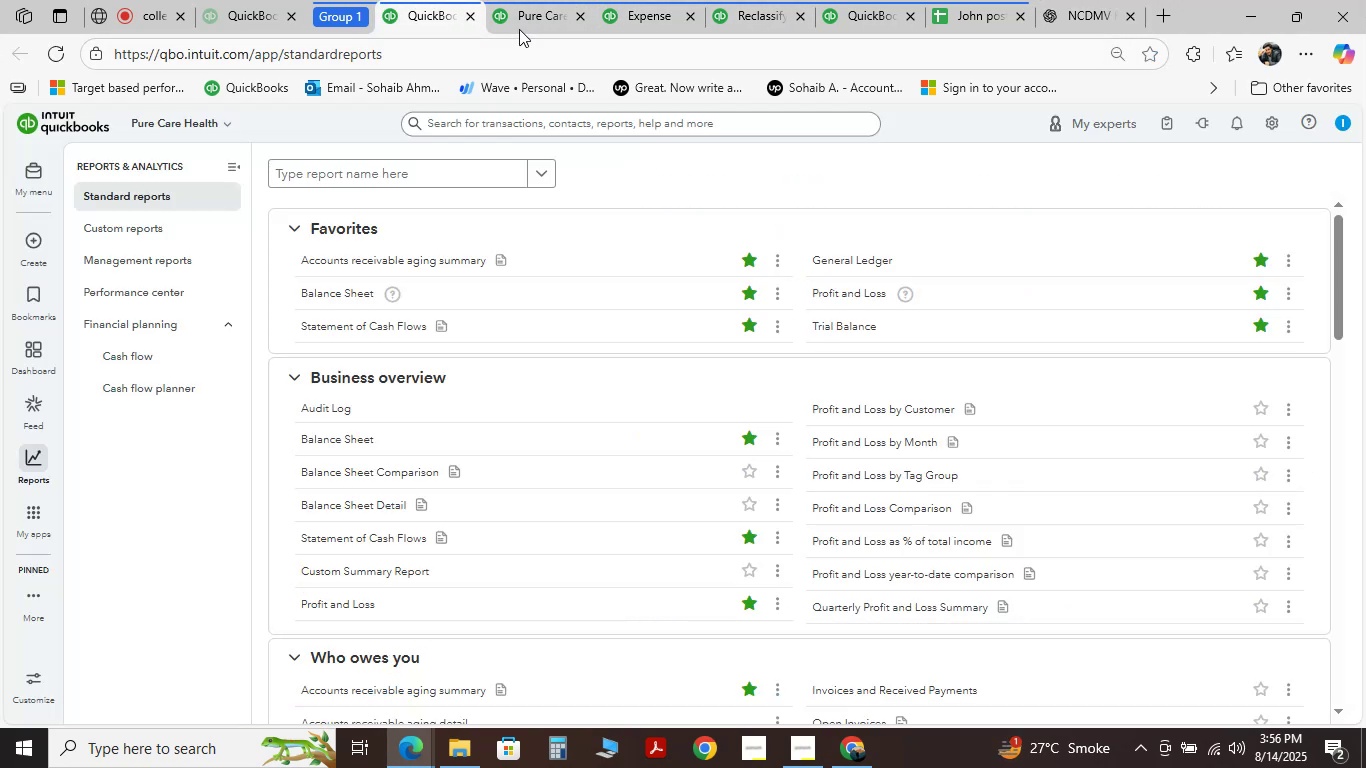 
double_click([519, 29])
 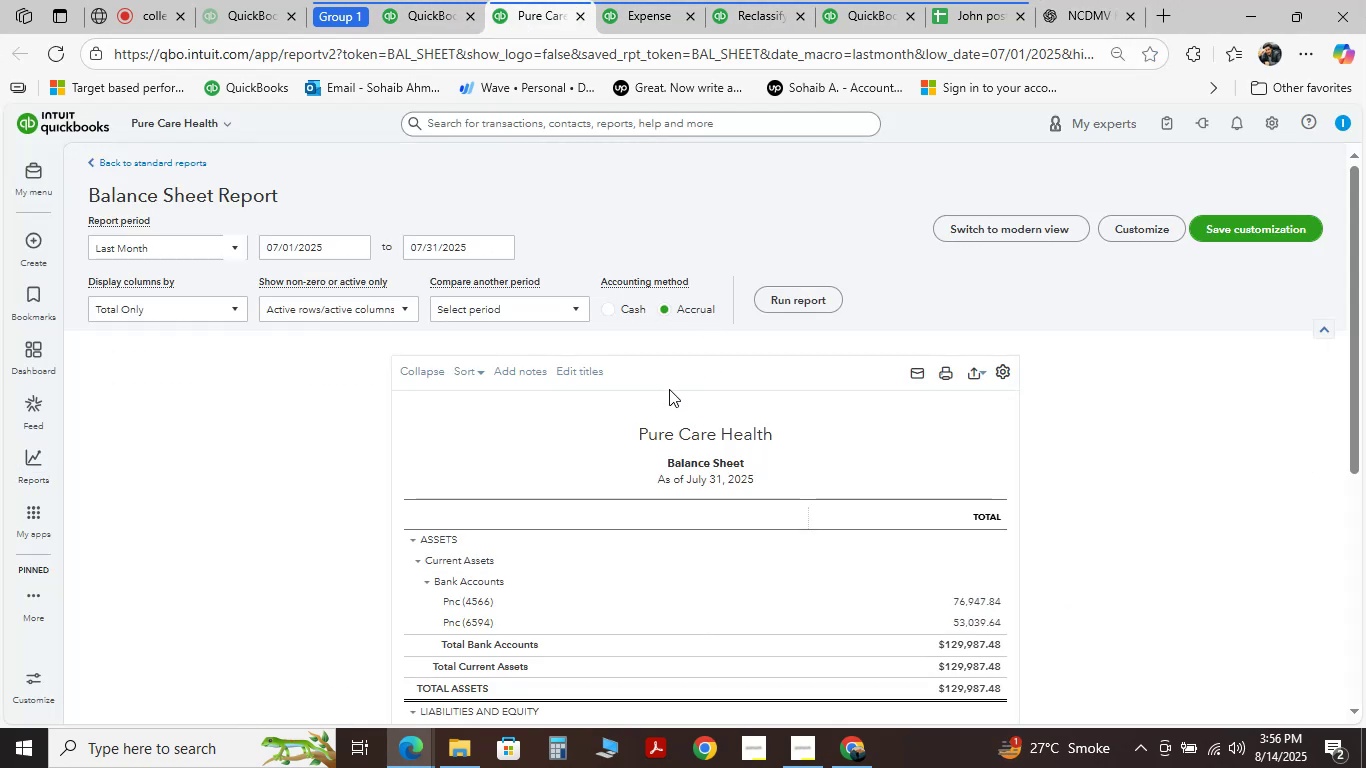 
scroll: coordinate [669, 389], scroll_direction: down, amount: 3.0
 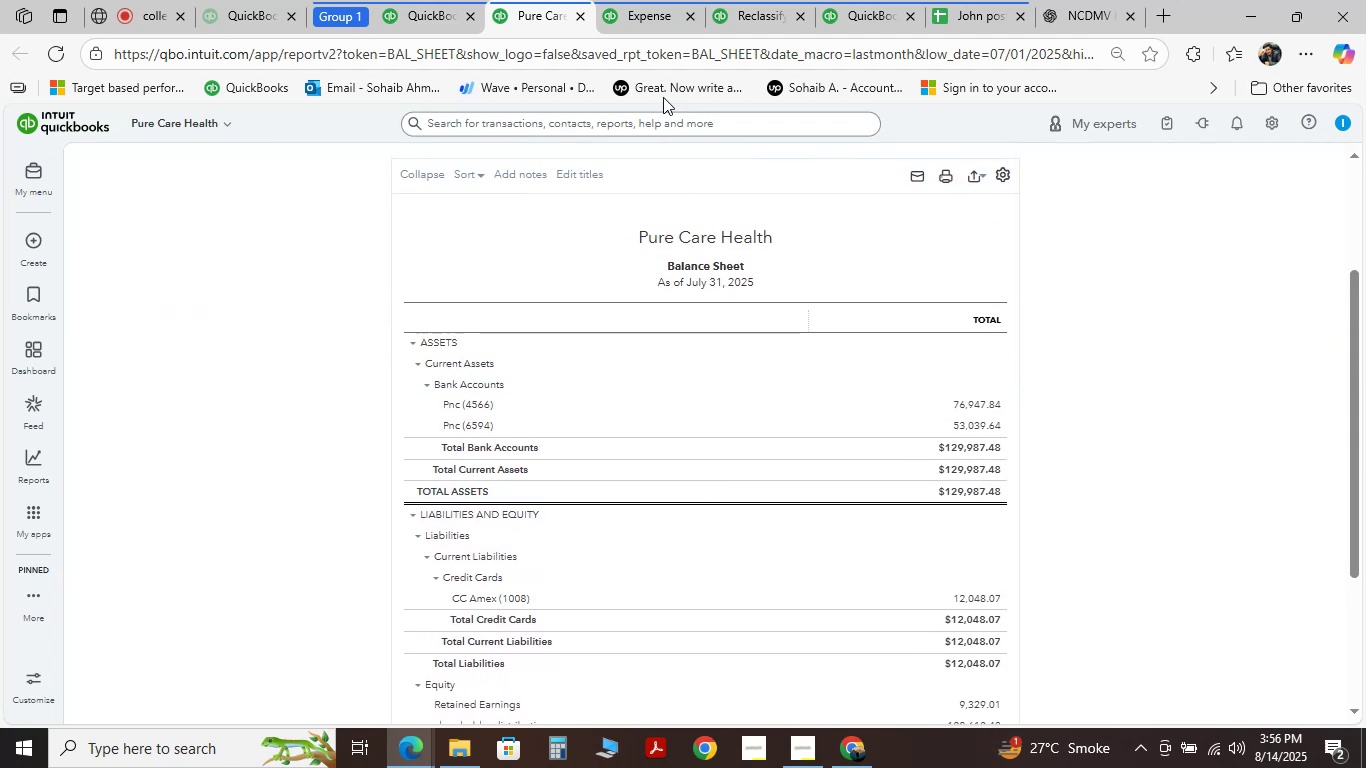 
left_click([644, 31])
 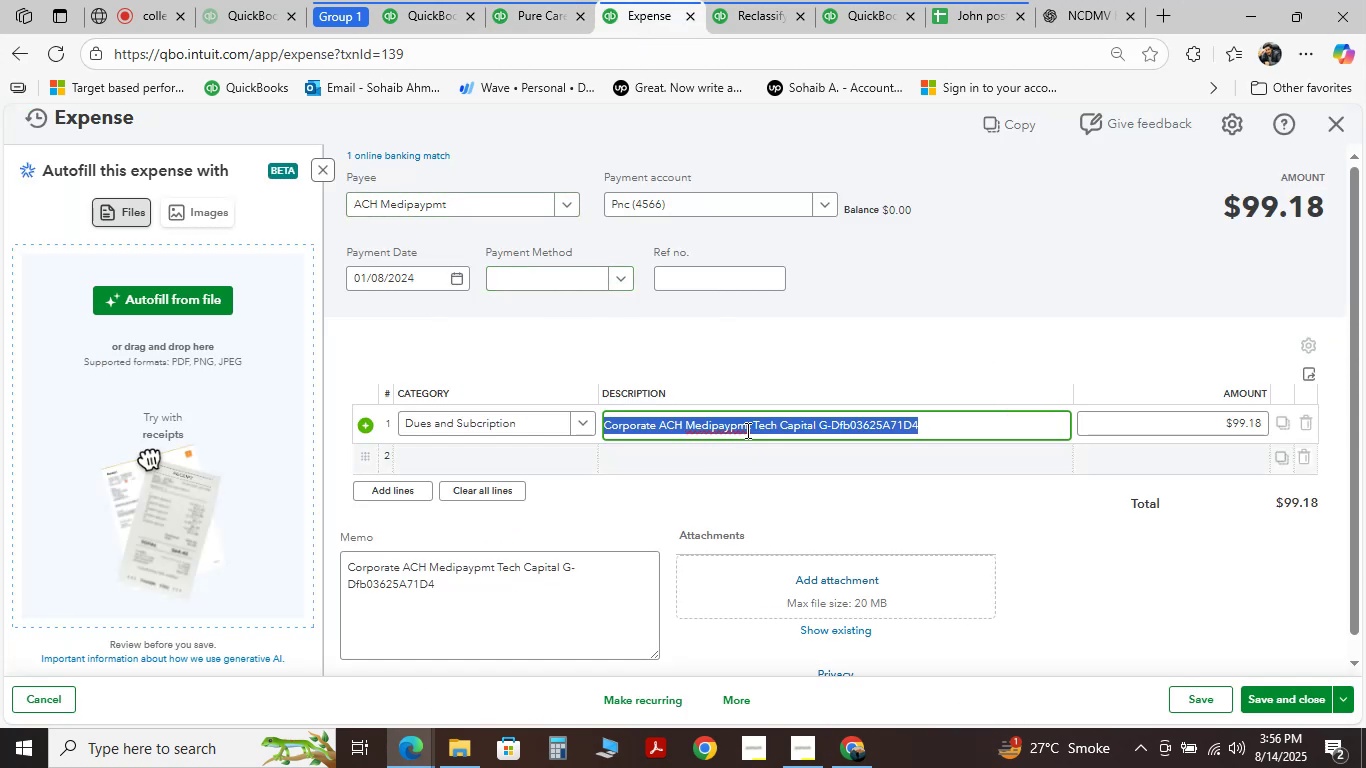 
left_click([751, 438])
 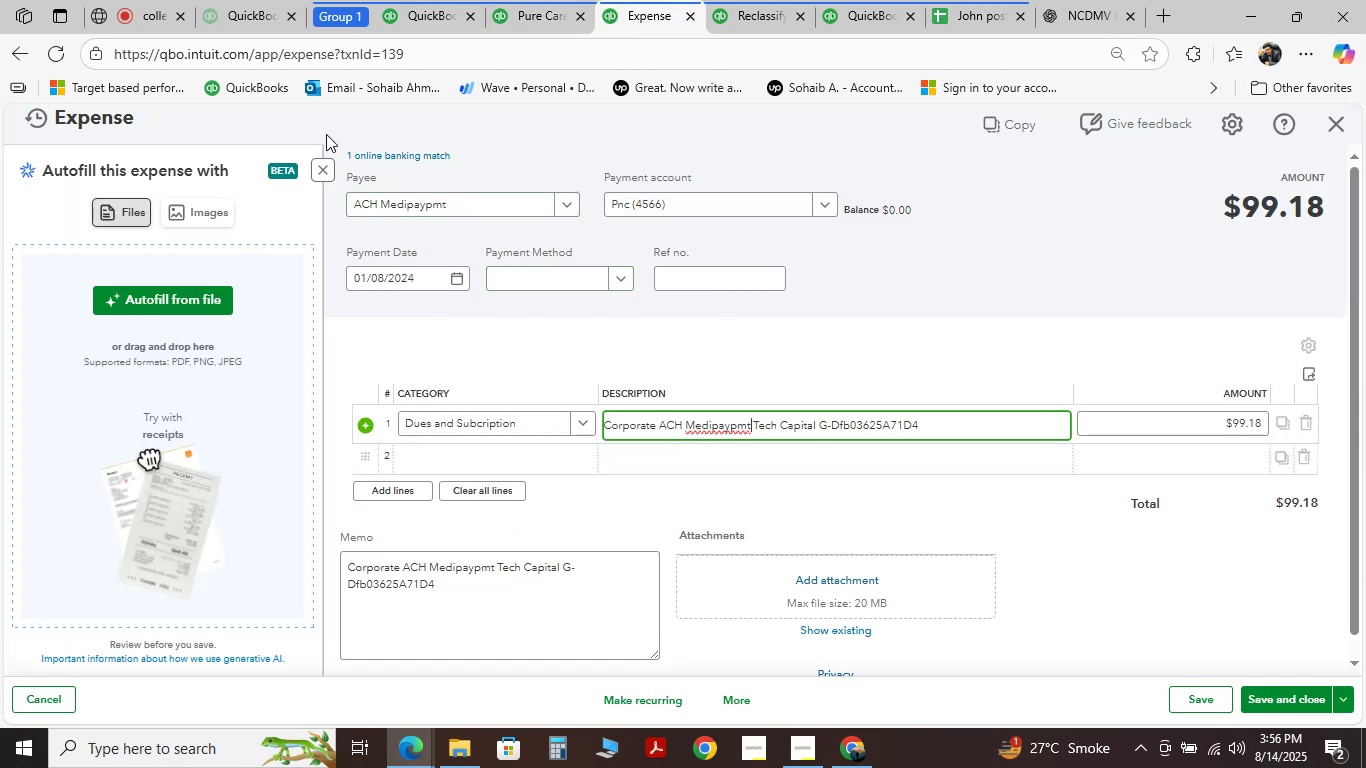 
left_click([322, 174])
 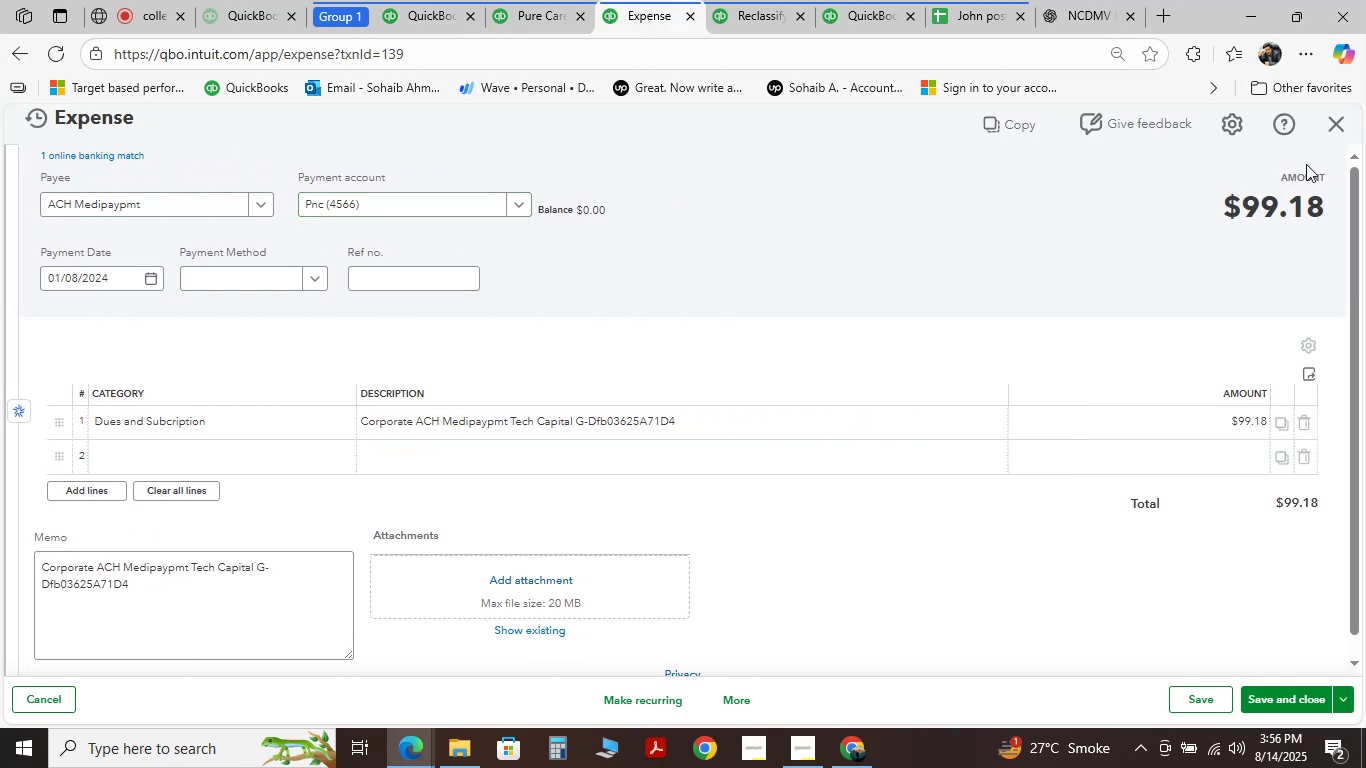 
left_click([1330, 135])
 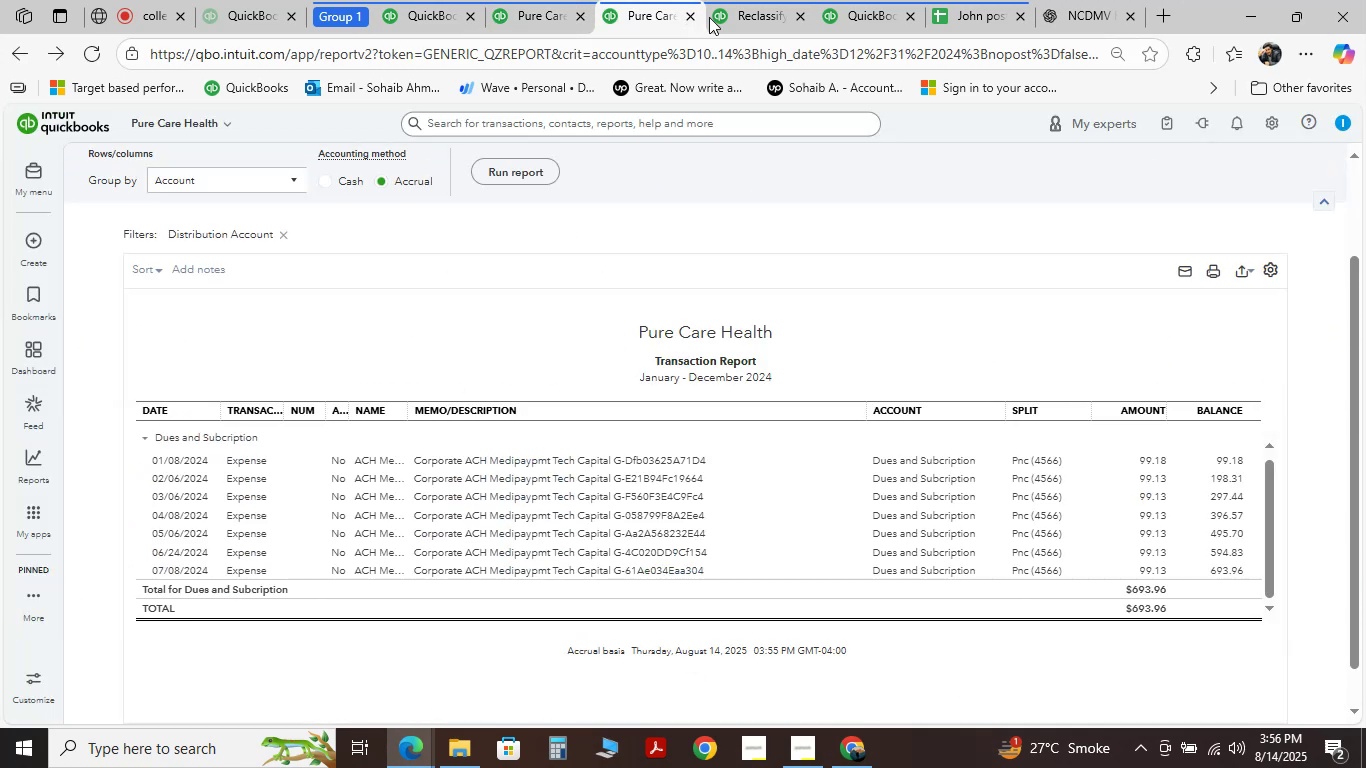 
left_click([740, 7])
 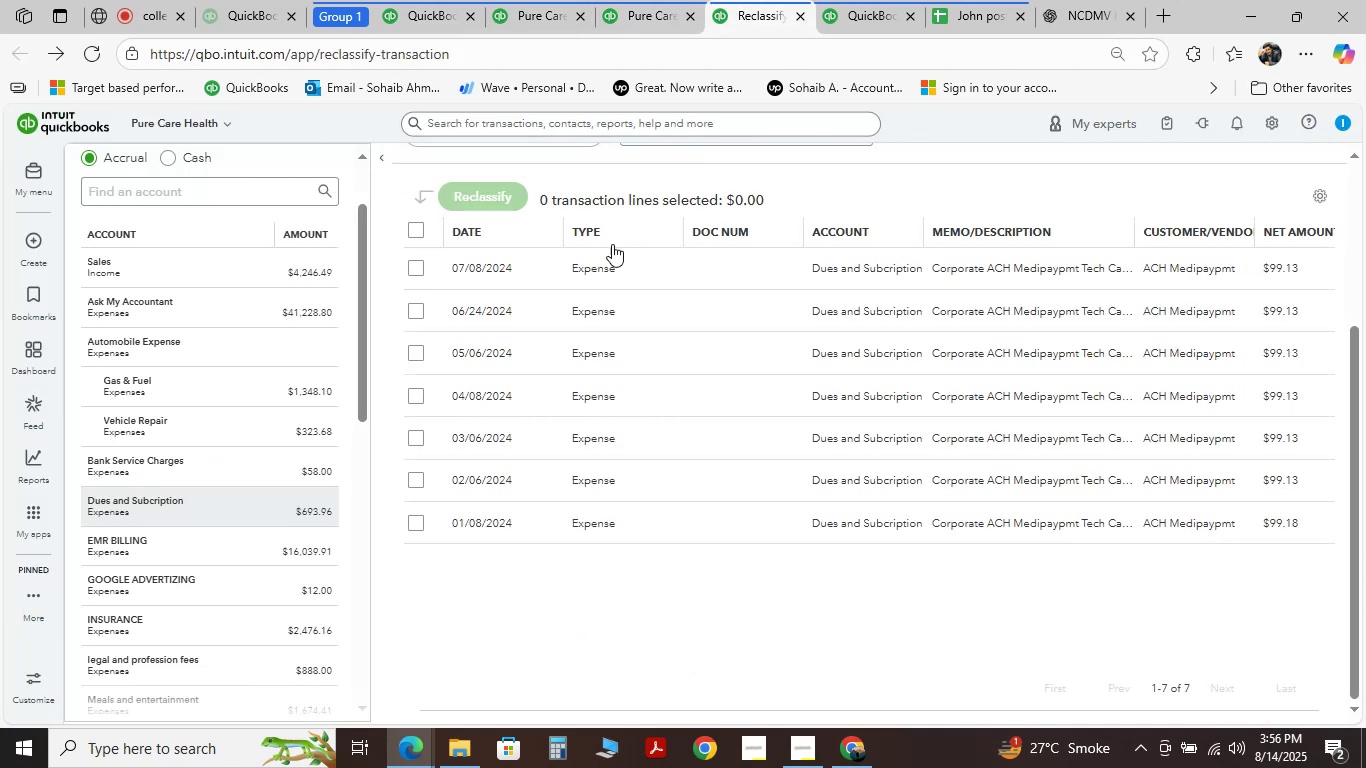 
scroll: coordinate [730, 328], scroll_direction: up, amount: 2.0
 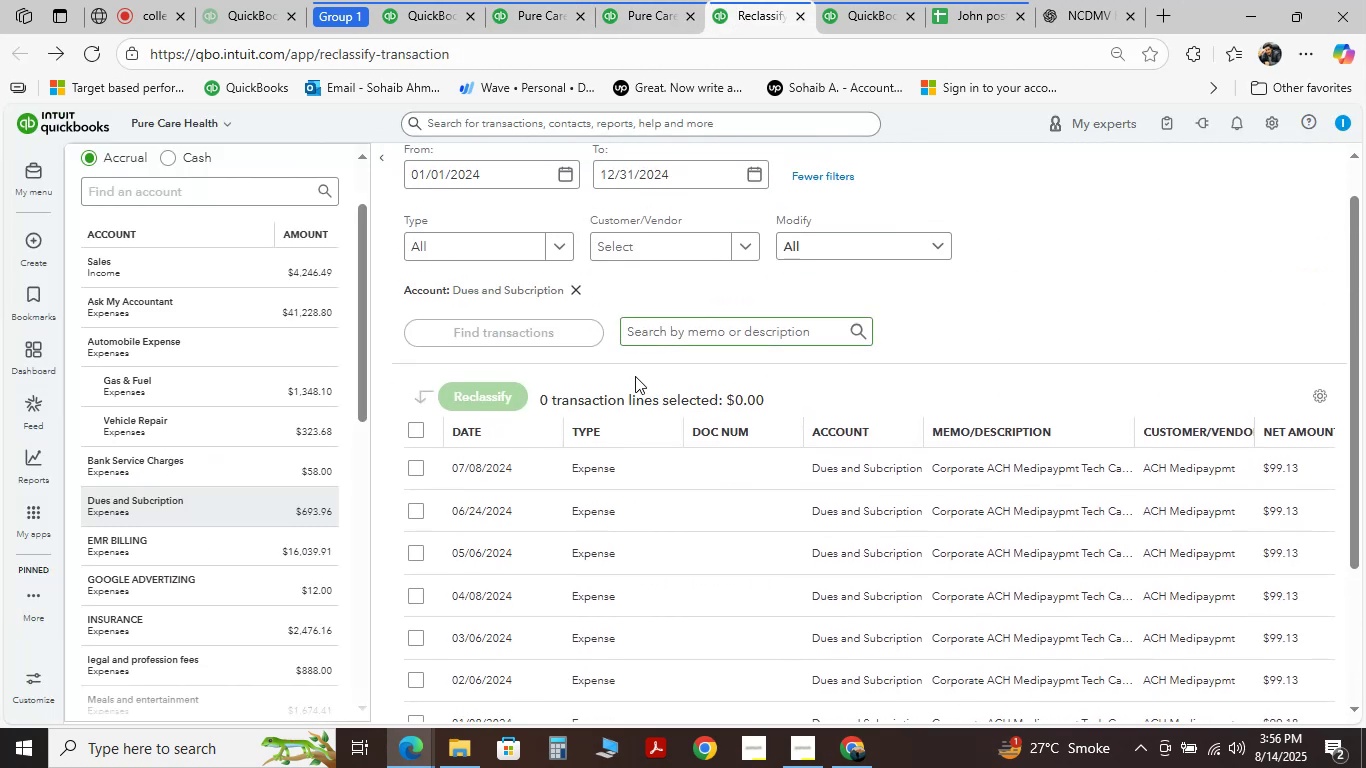 
scroll: coordinate [758, 406], scroll_direction: down, amount: 3.0
 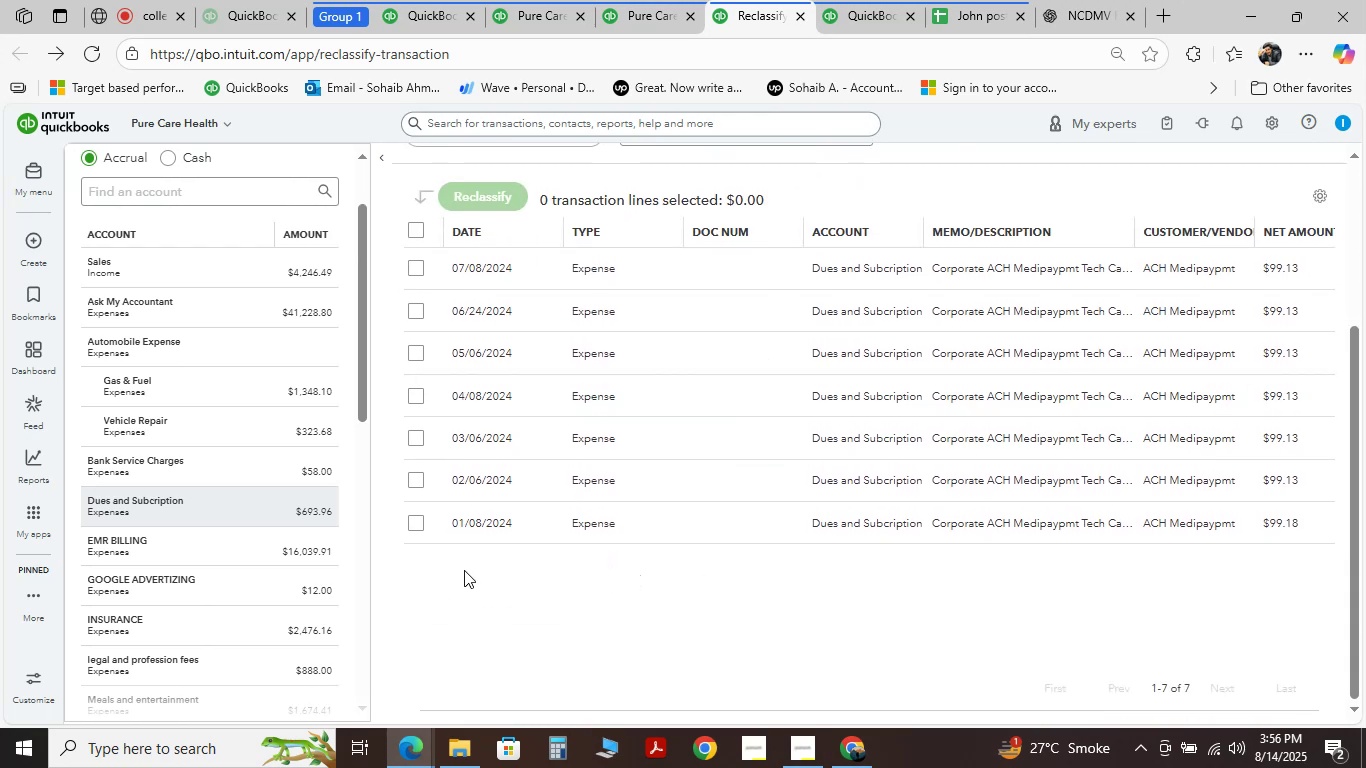 
scroll: coordinate [226, 473], scroll_direction: up, amount: 2.0
 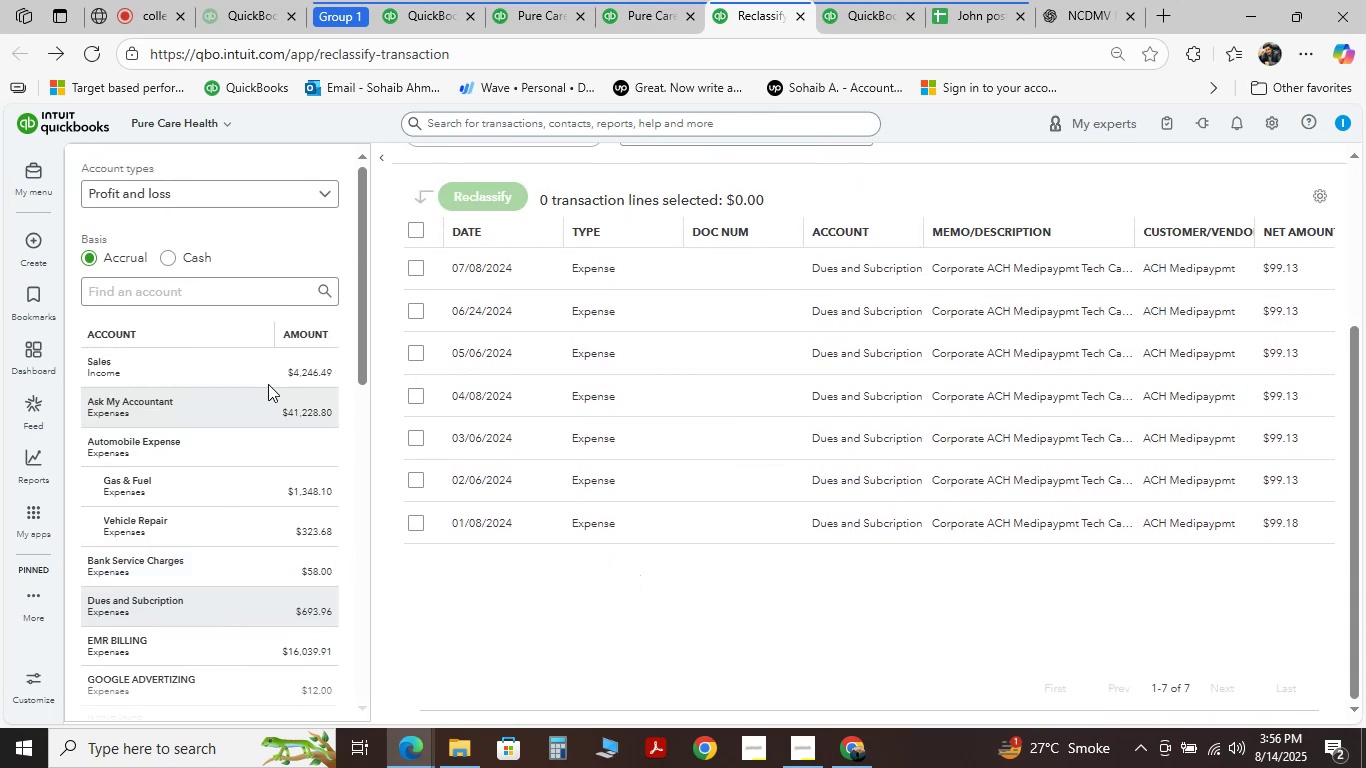 
left_click([270, 383])
 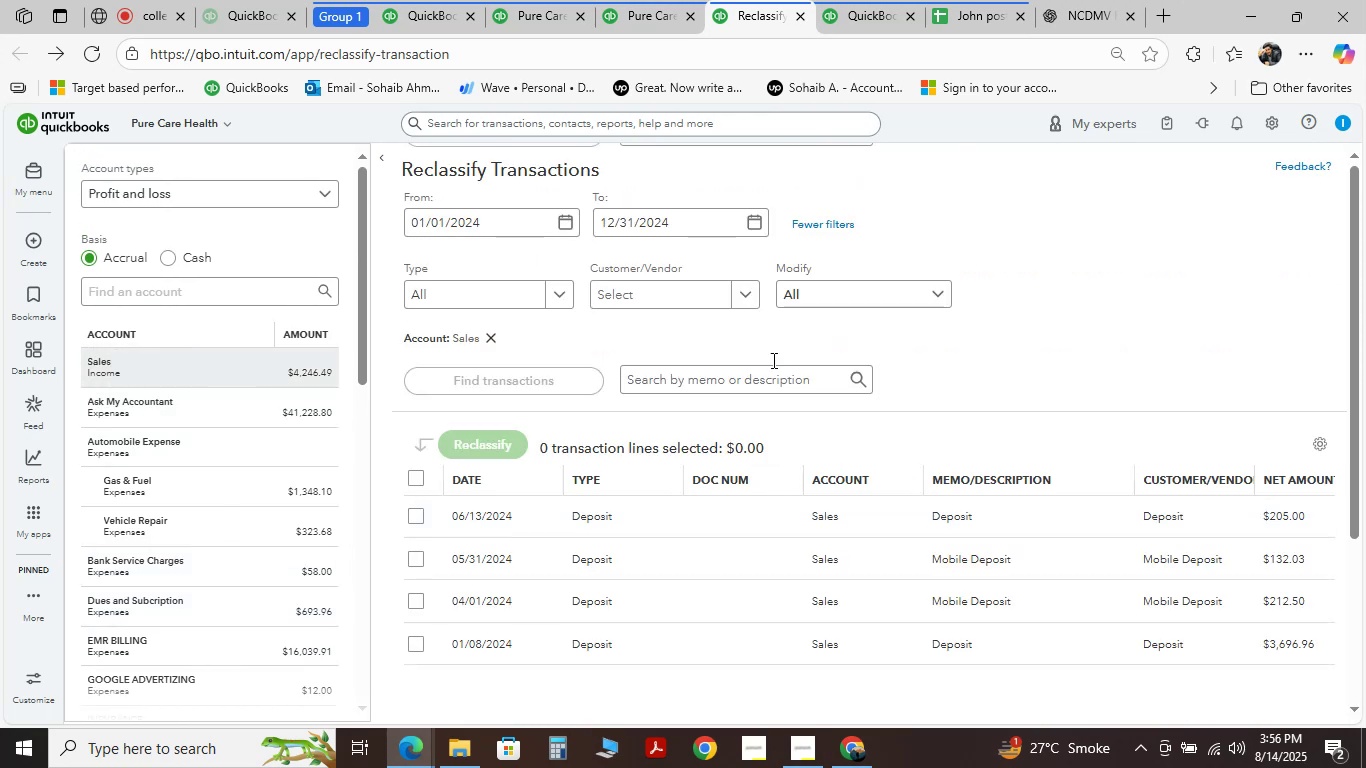 
scroll: coordinate [1003, 314], scroll_direction: down, amount: 3.0
 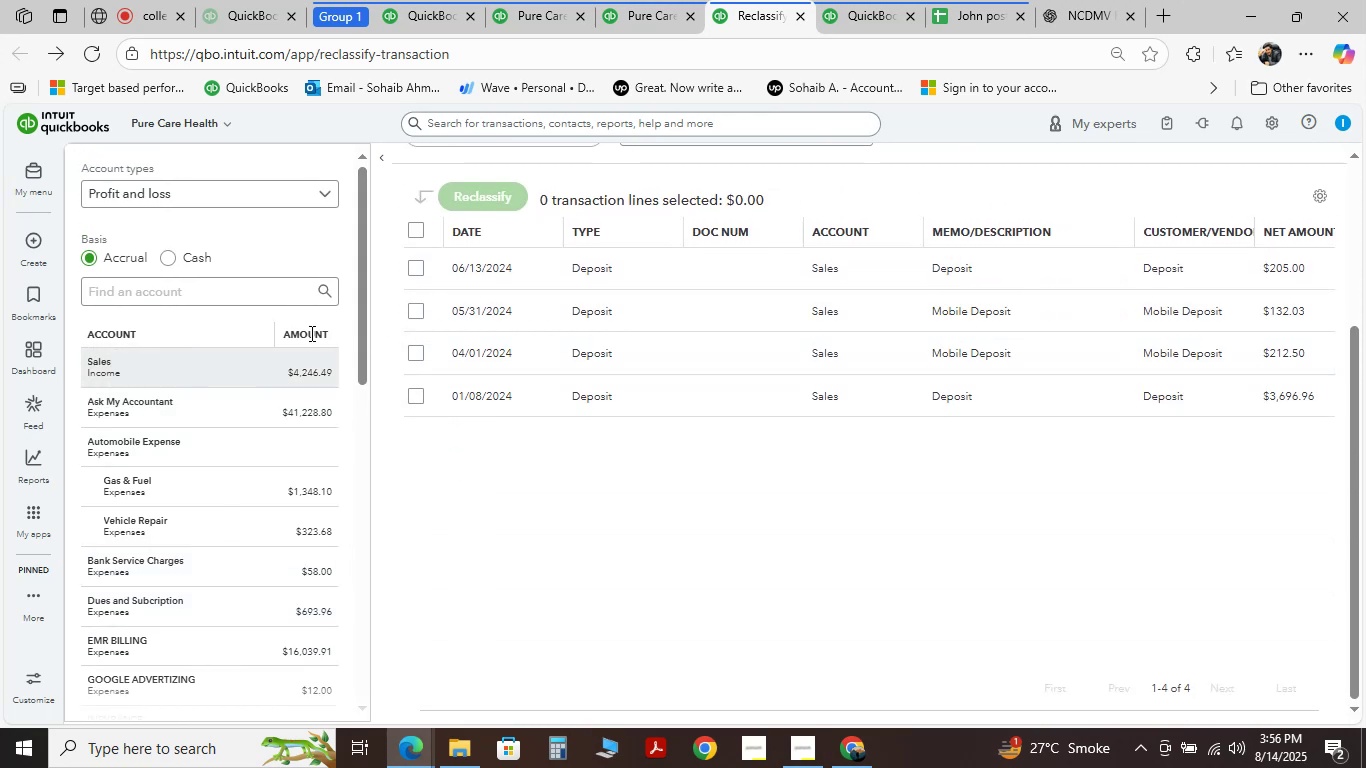 
left_click([288, 415])
 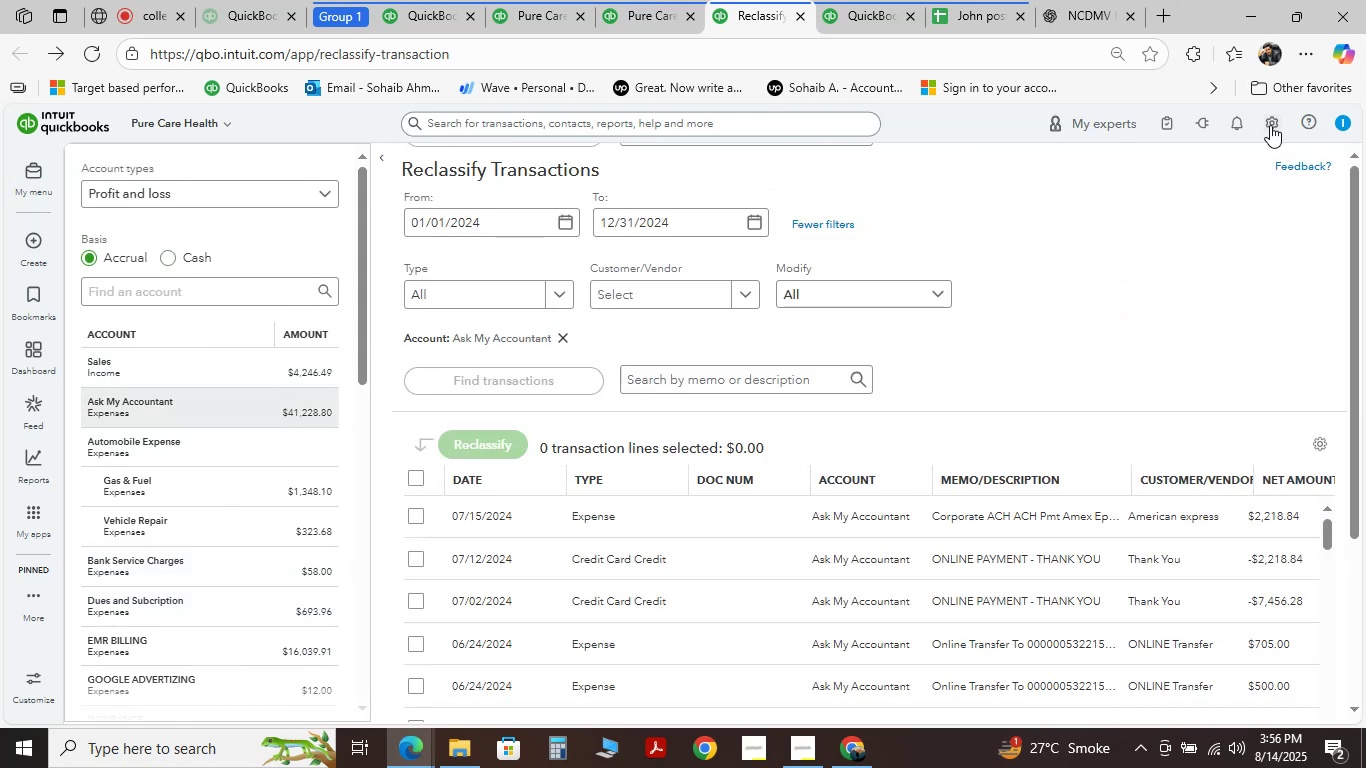 
scroll: coordinate [1108, 329], scroll_direction: down, amount: 3.0
 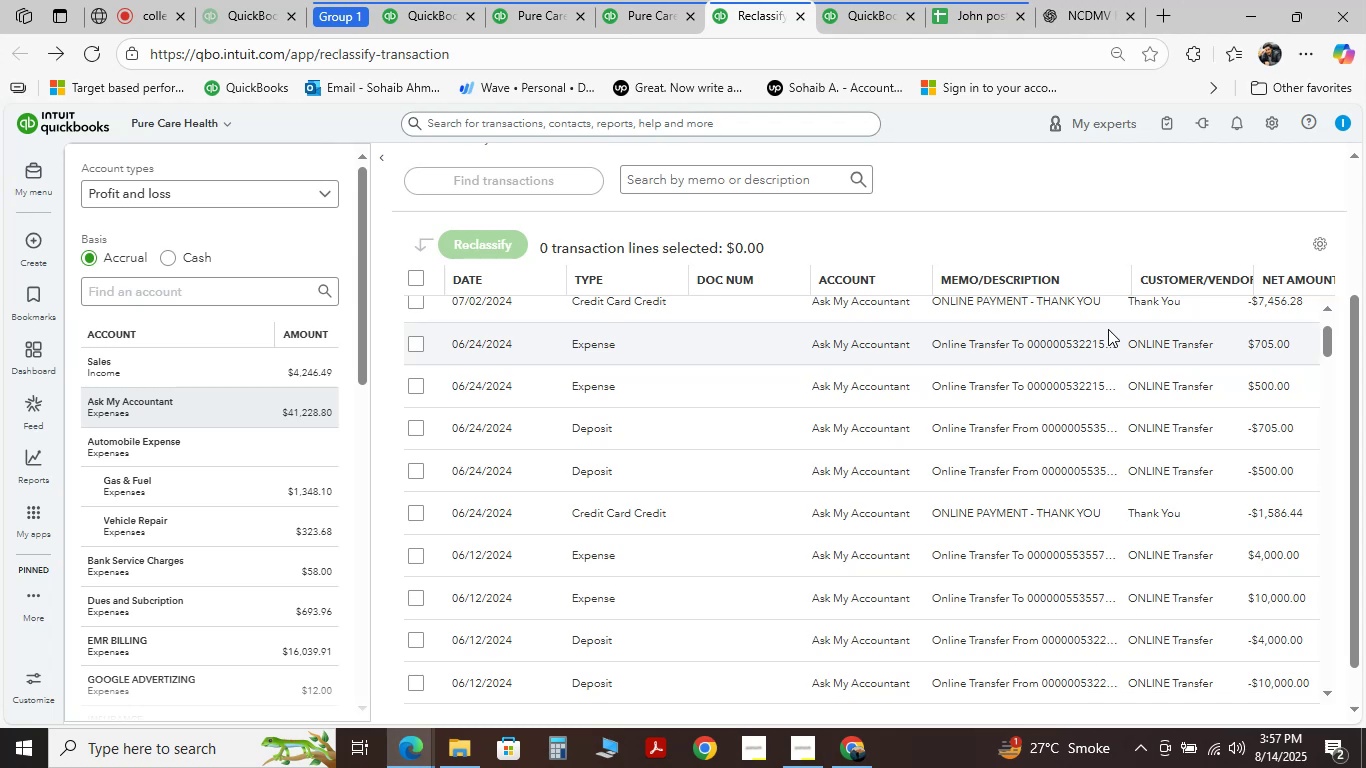 
wait(27.45)
 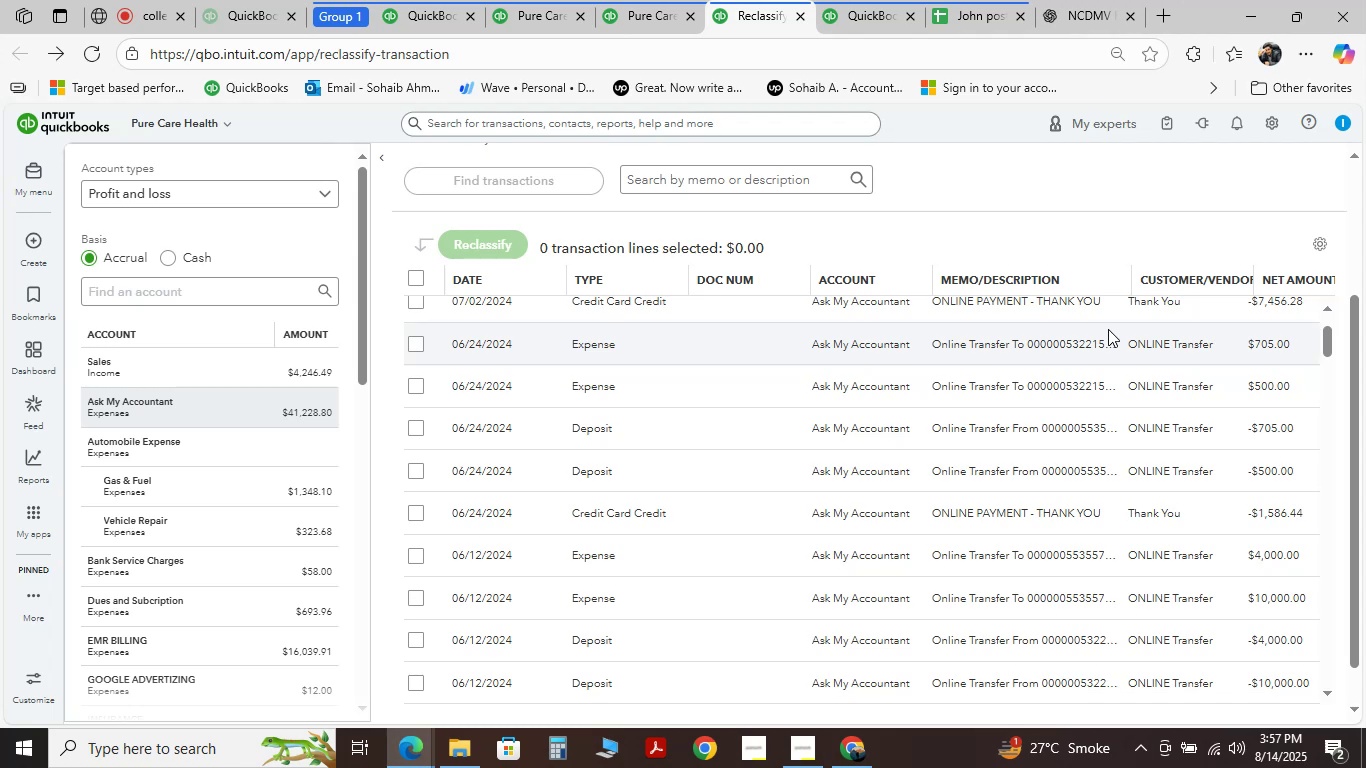 
hold_key(key=Space, duration=1.01)
 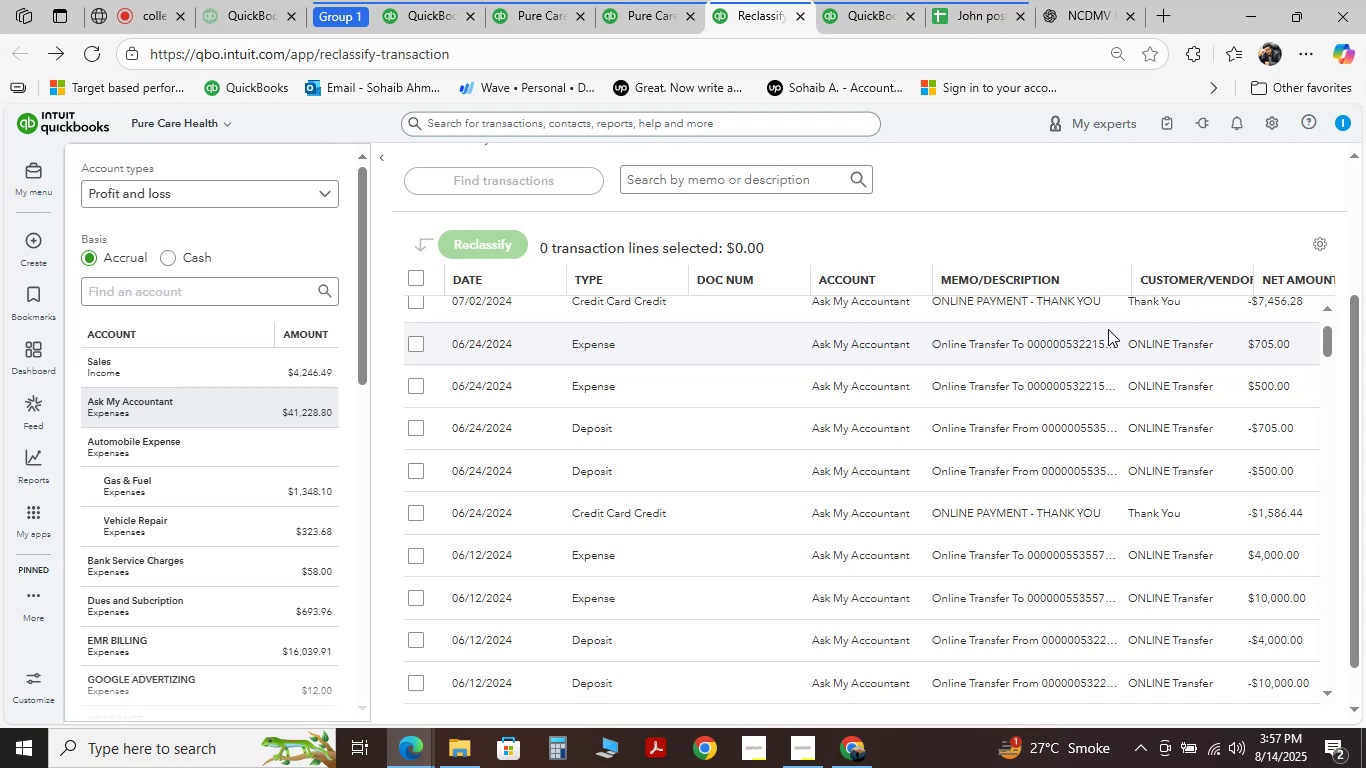 
scroll: coordinate [1320, 0], scroll_direction: down, amount: 2.0
 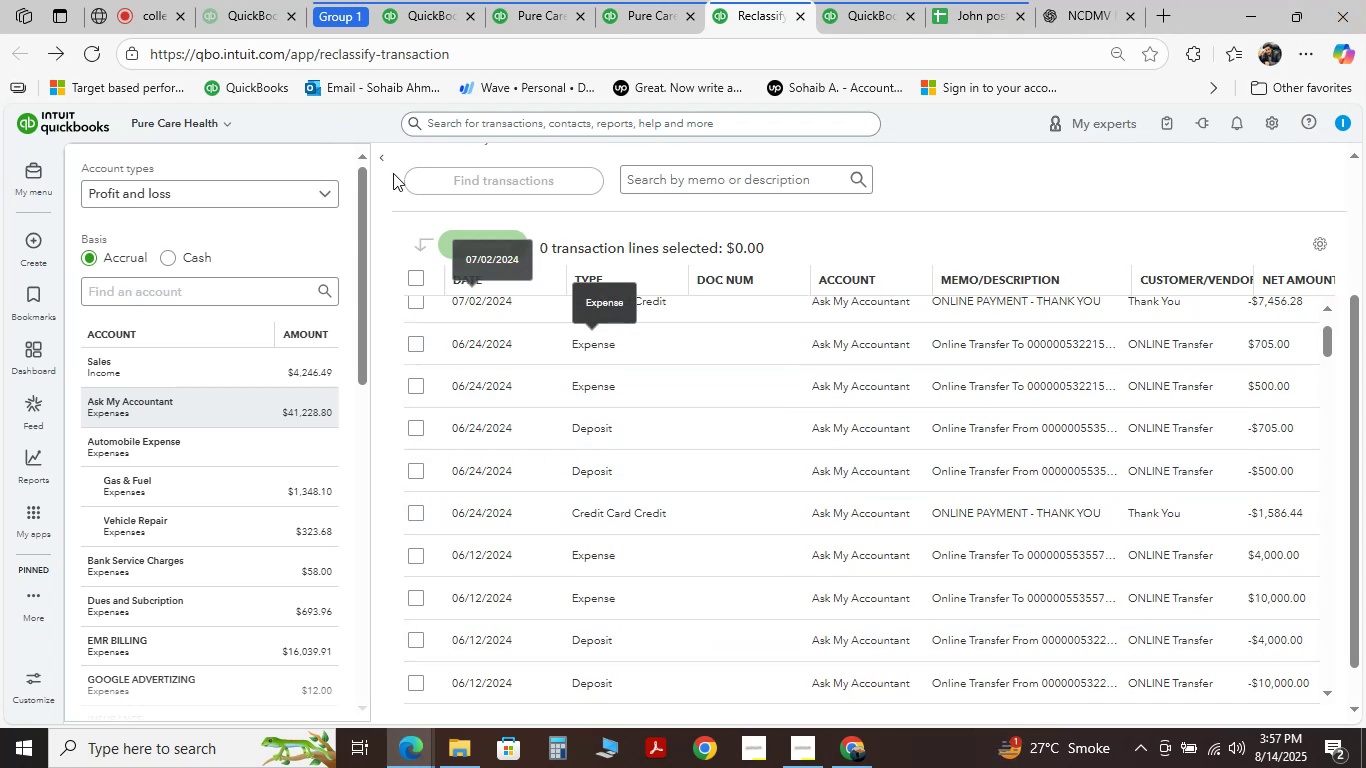 
wait(7.09)
 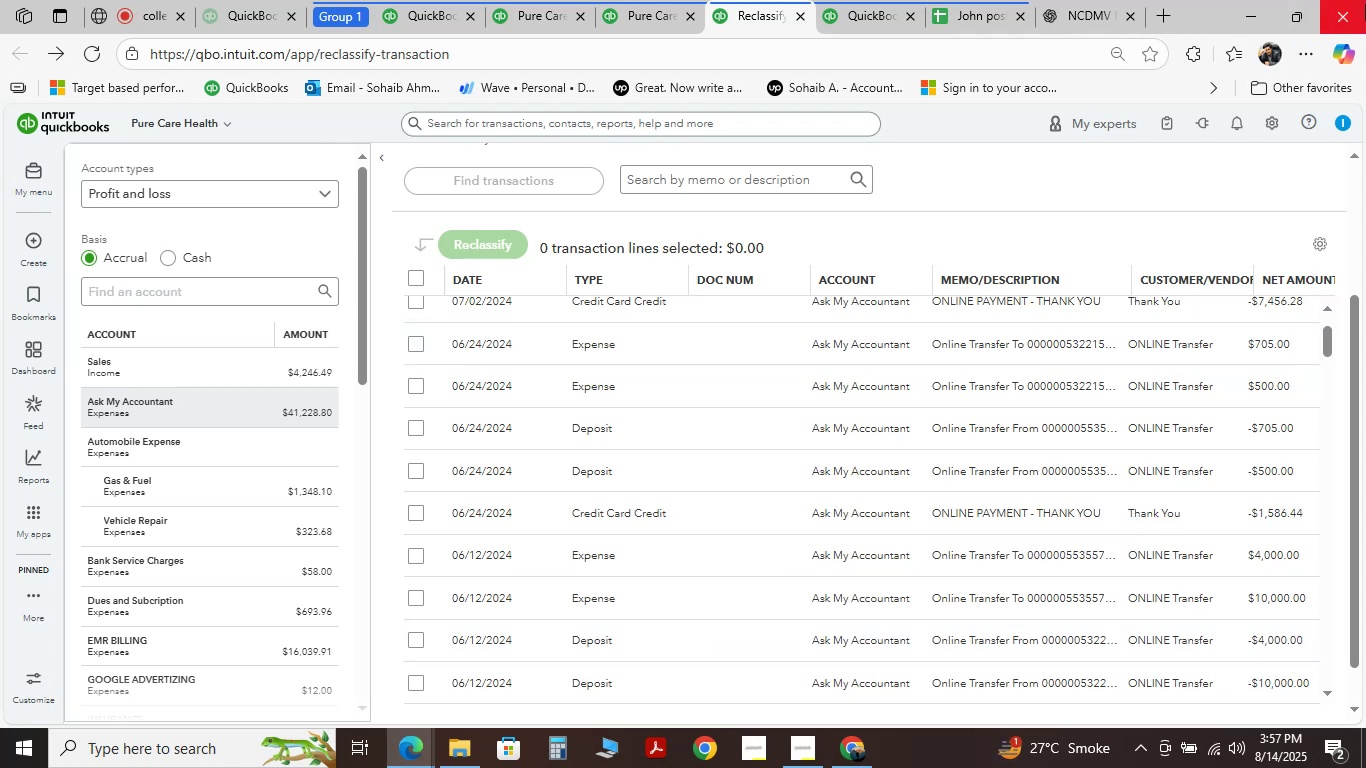 
hold_key(key=ControlLeft, duration=0.54)
scroll: coordinate [427, 244], scroll_direction: down, amount: 1.0
 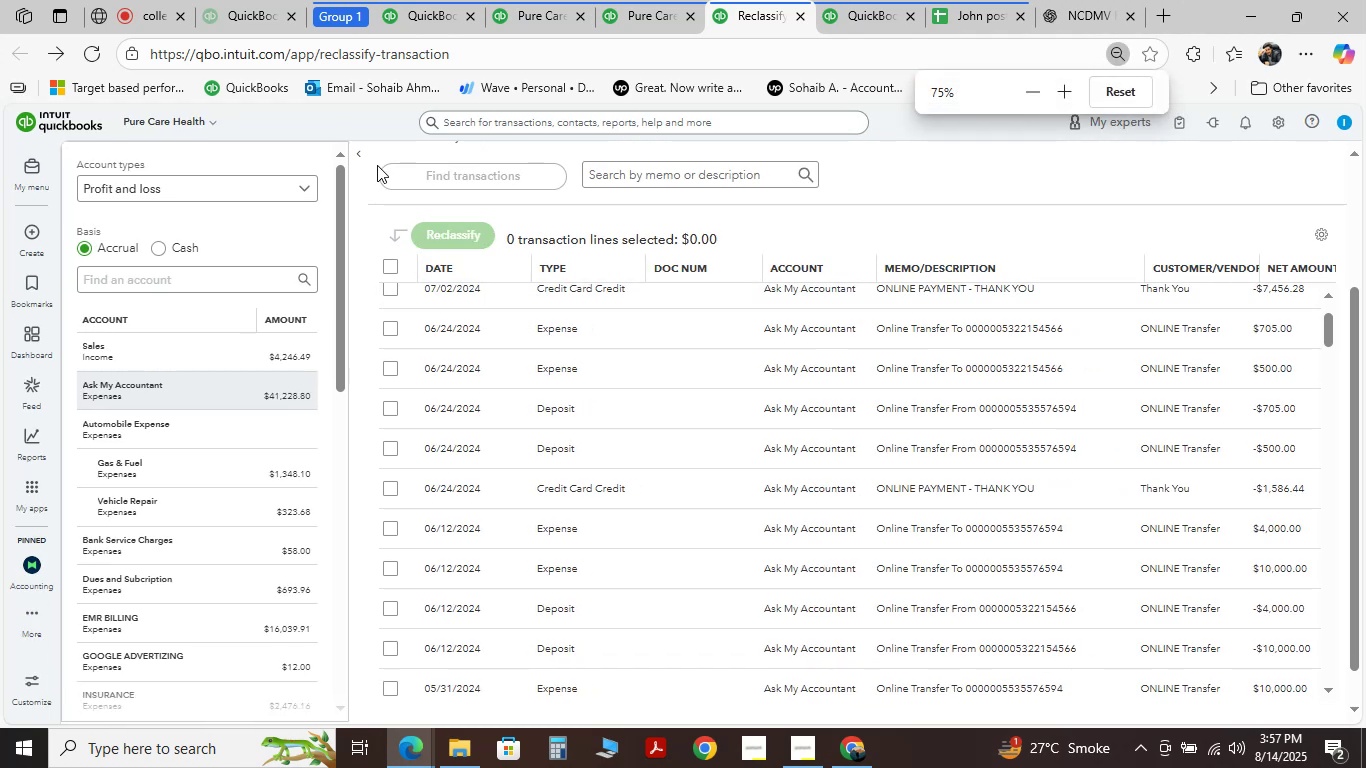 
left_click([361, 150])
 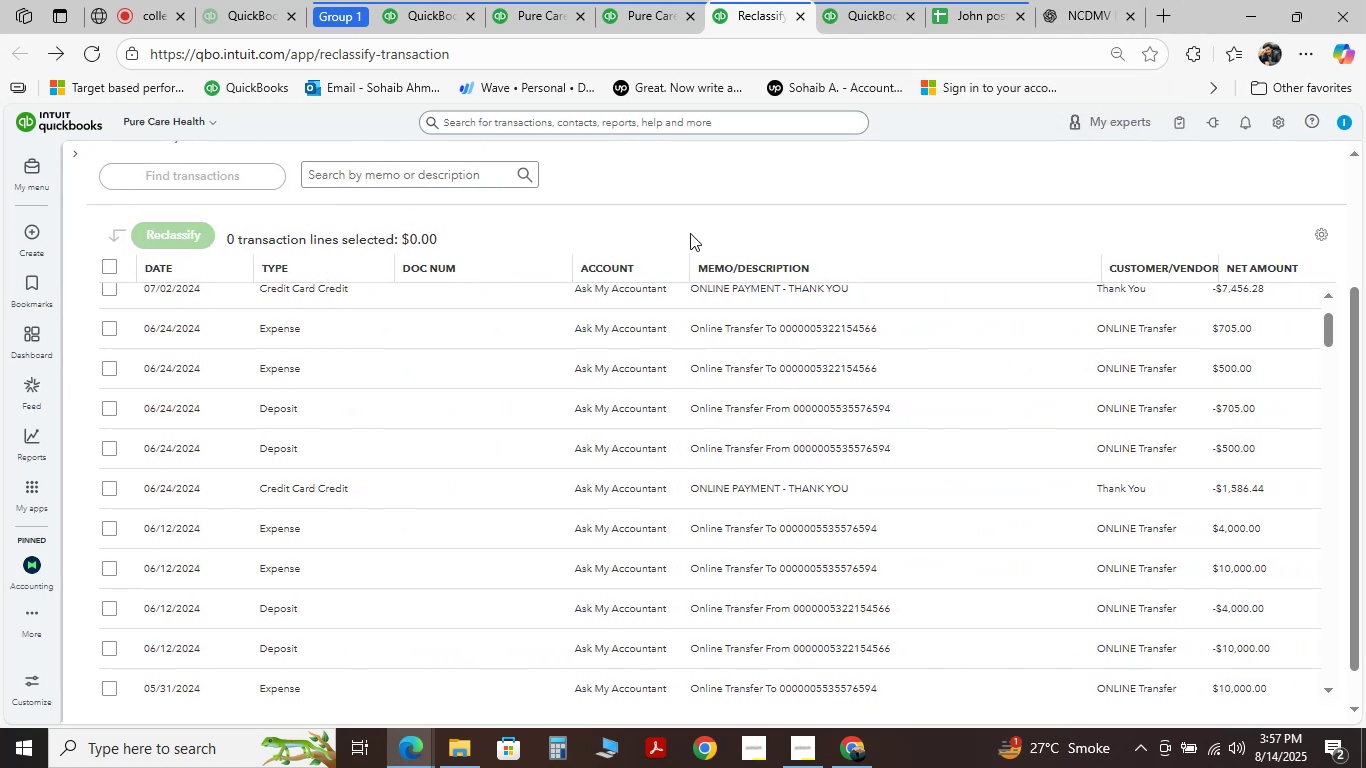 
scroll: coordinate [801, 442], scroll_direction: up, amount: 2.0
 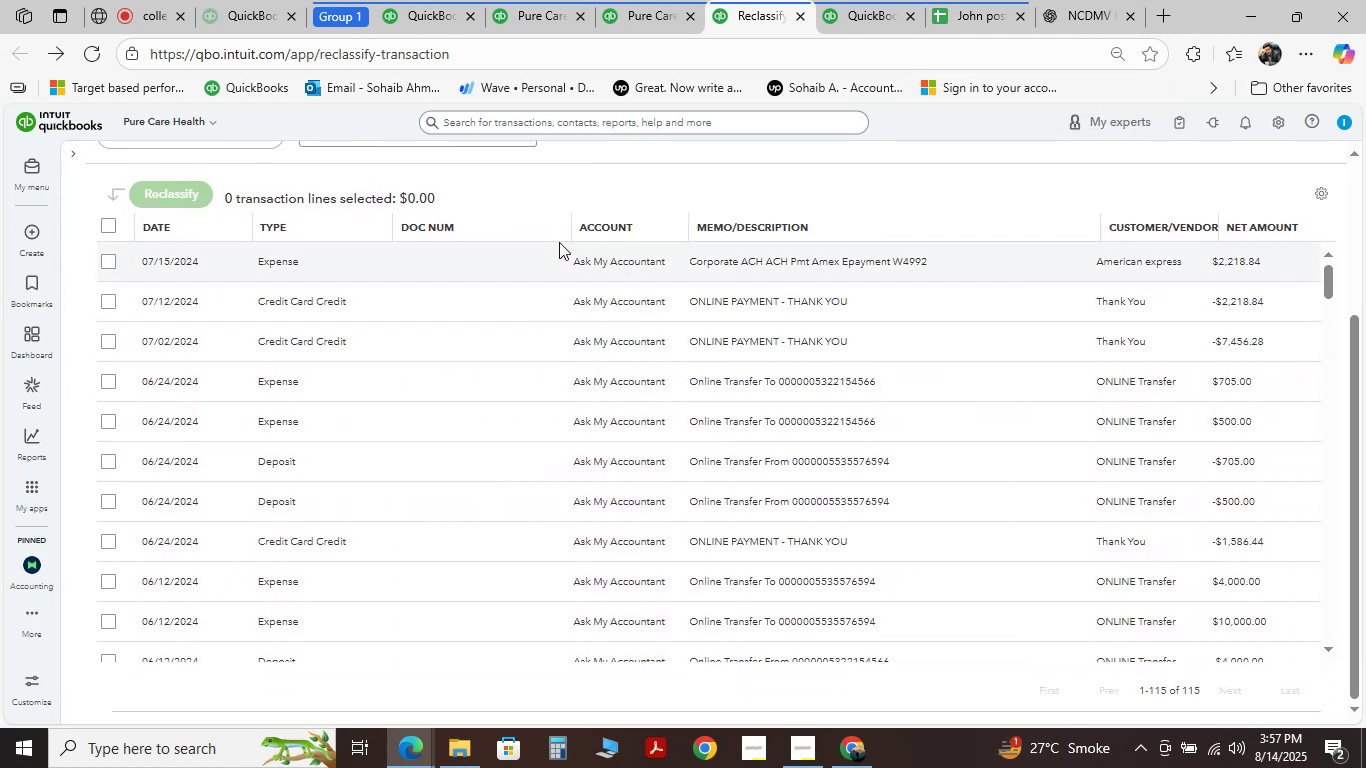 
left_click_drag(start_coordinate=[568, 231], to_coordinate=[441, 220])
 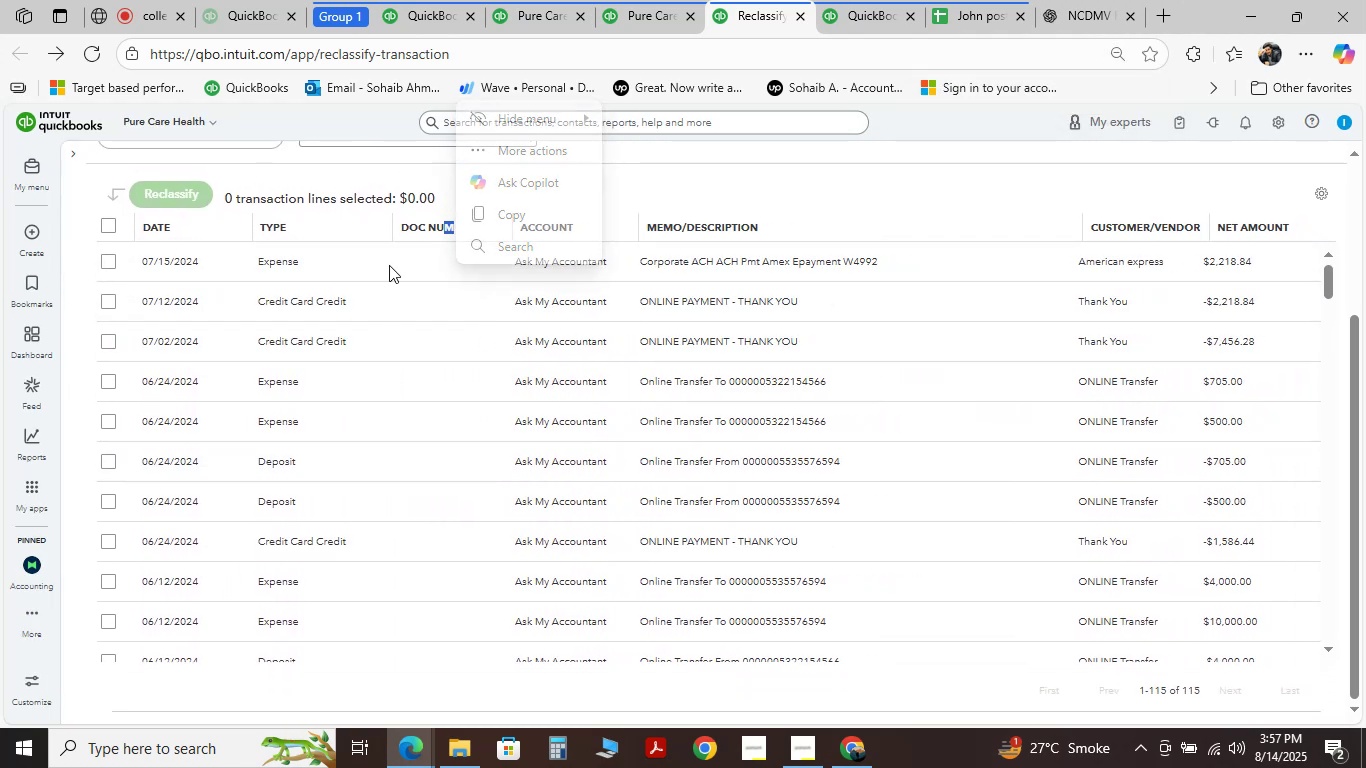 
scroll: coordinate [532, 431], scroll_direction: down, amount: 25.0
 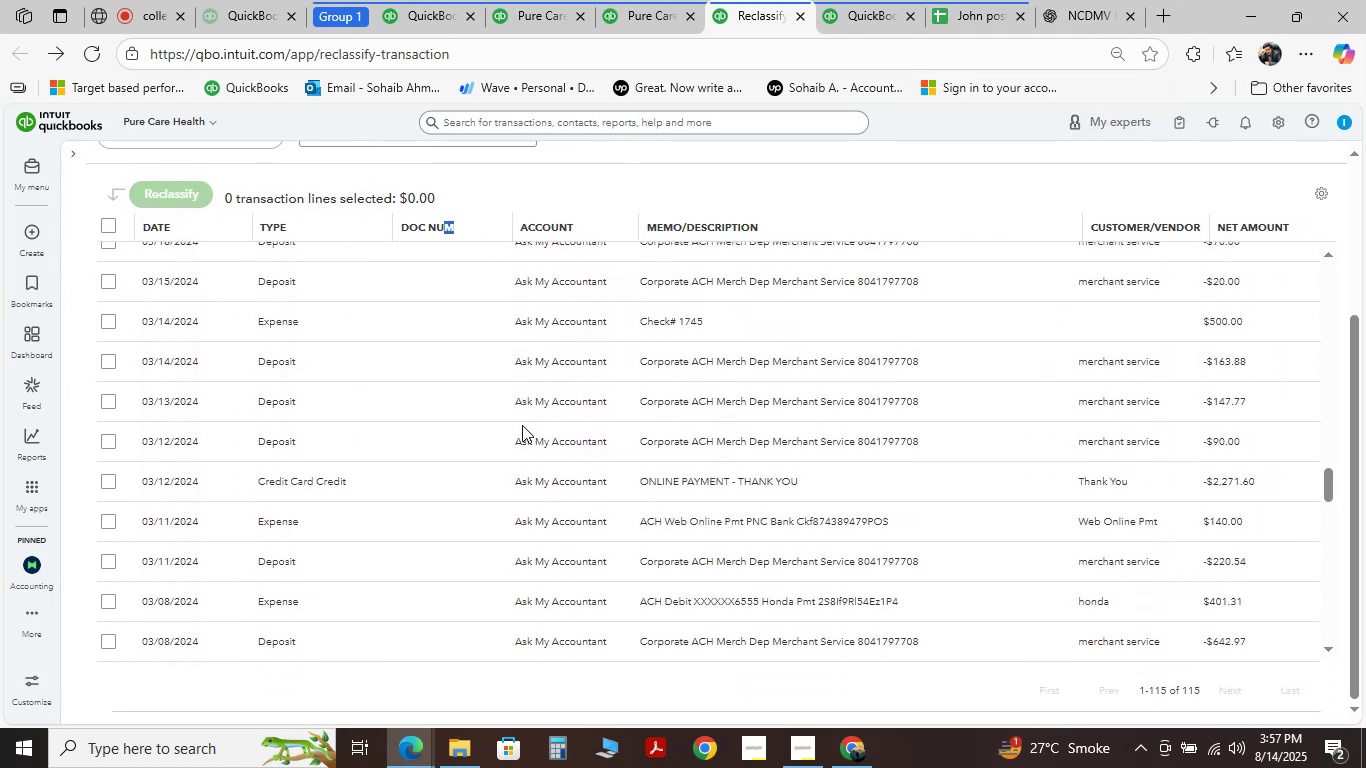 
scroll: coordinate [456, 393], scroll_direction: up, amount: 1.0
 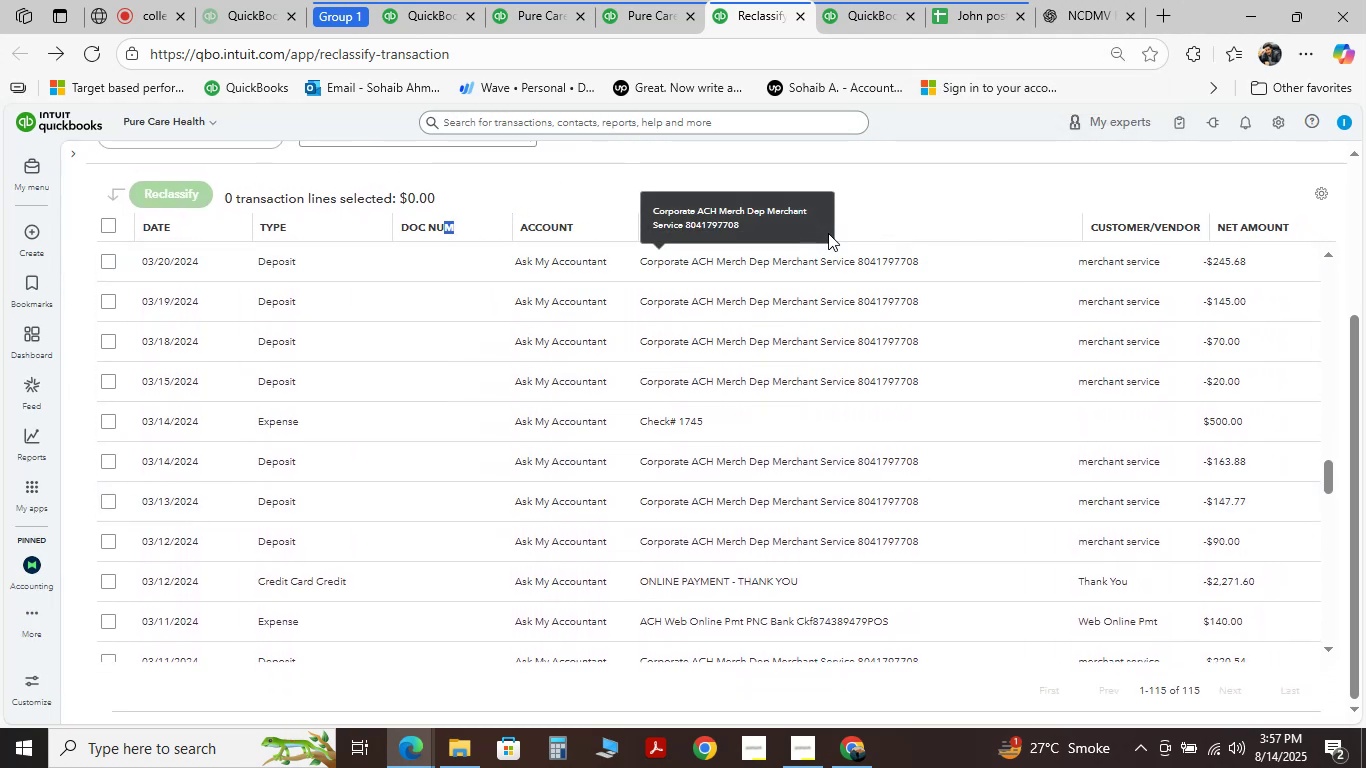 
left_click([884, 219])
 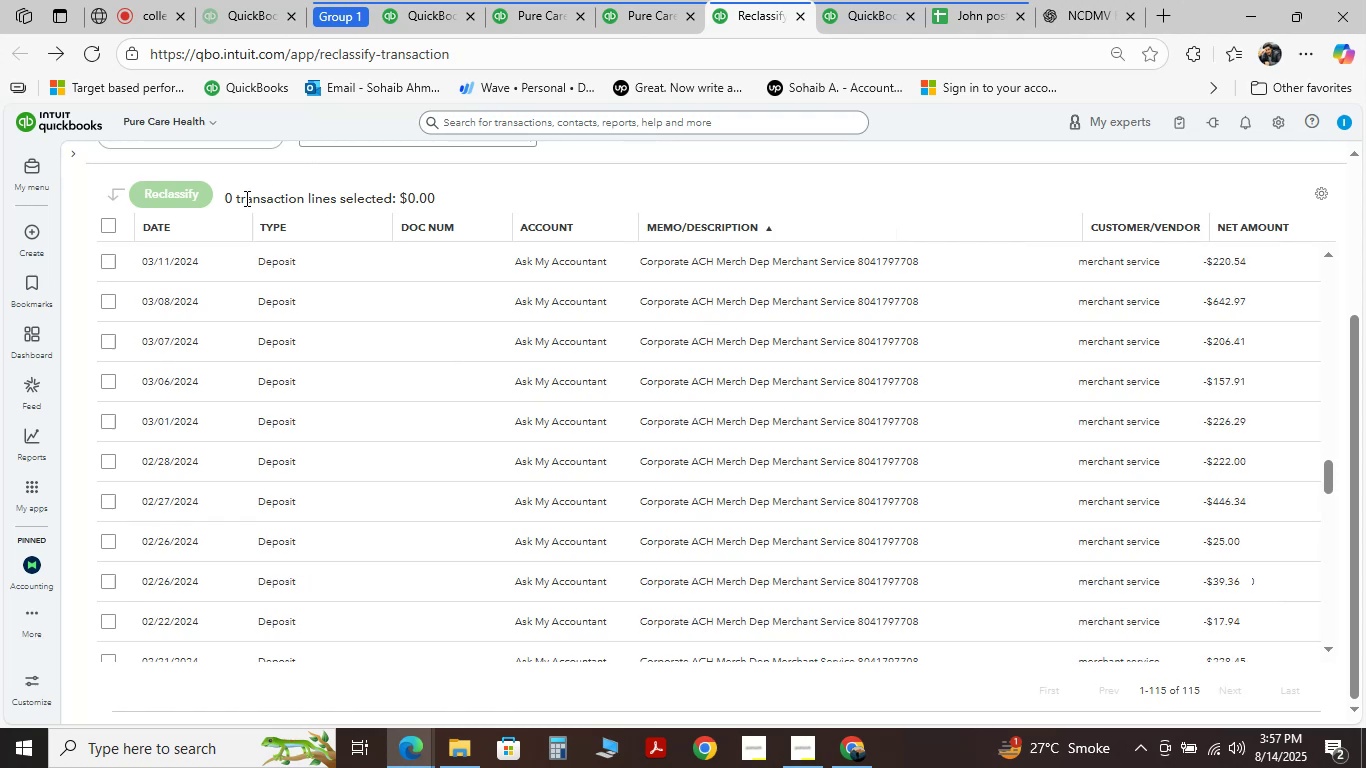 
left_click([137, 17])
 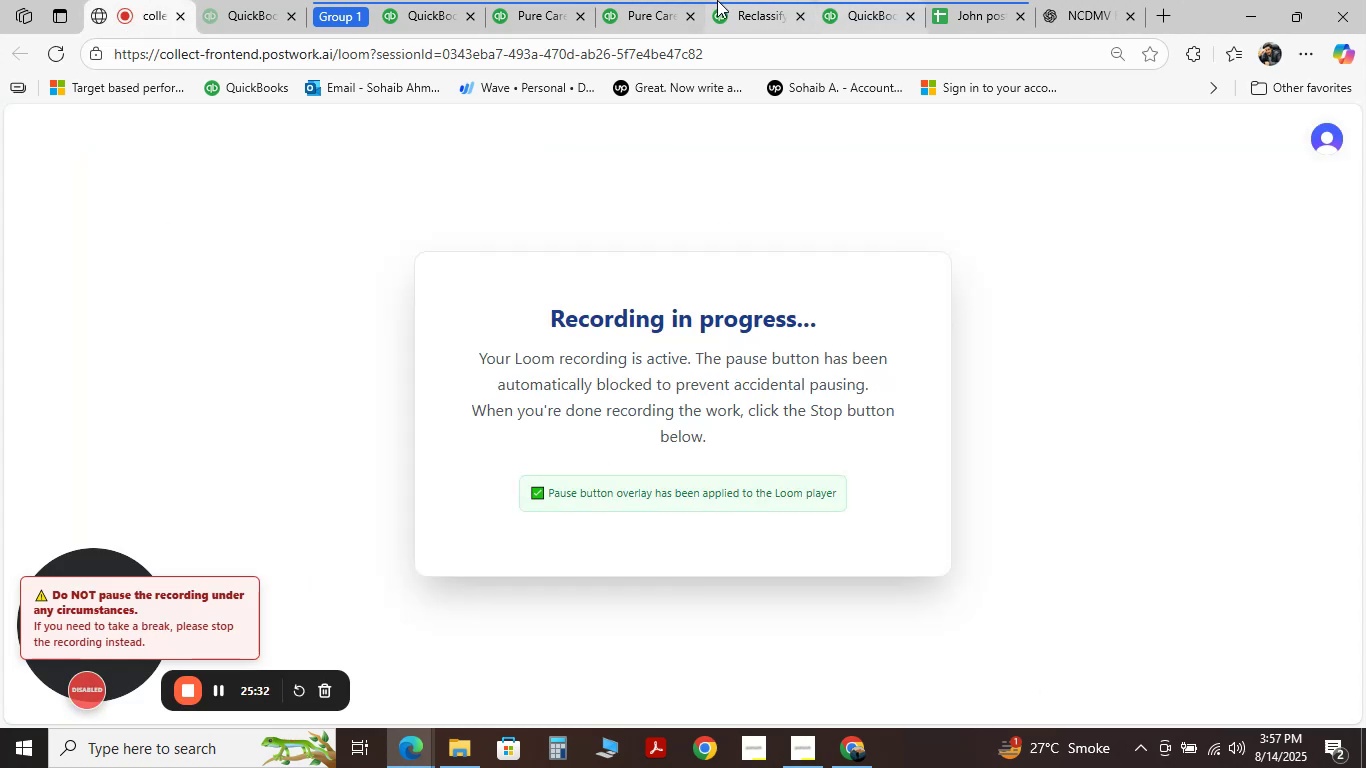 
left_click([863, 3])
 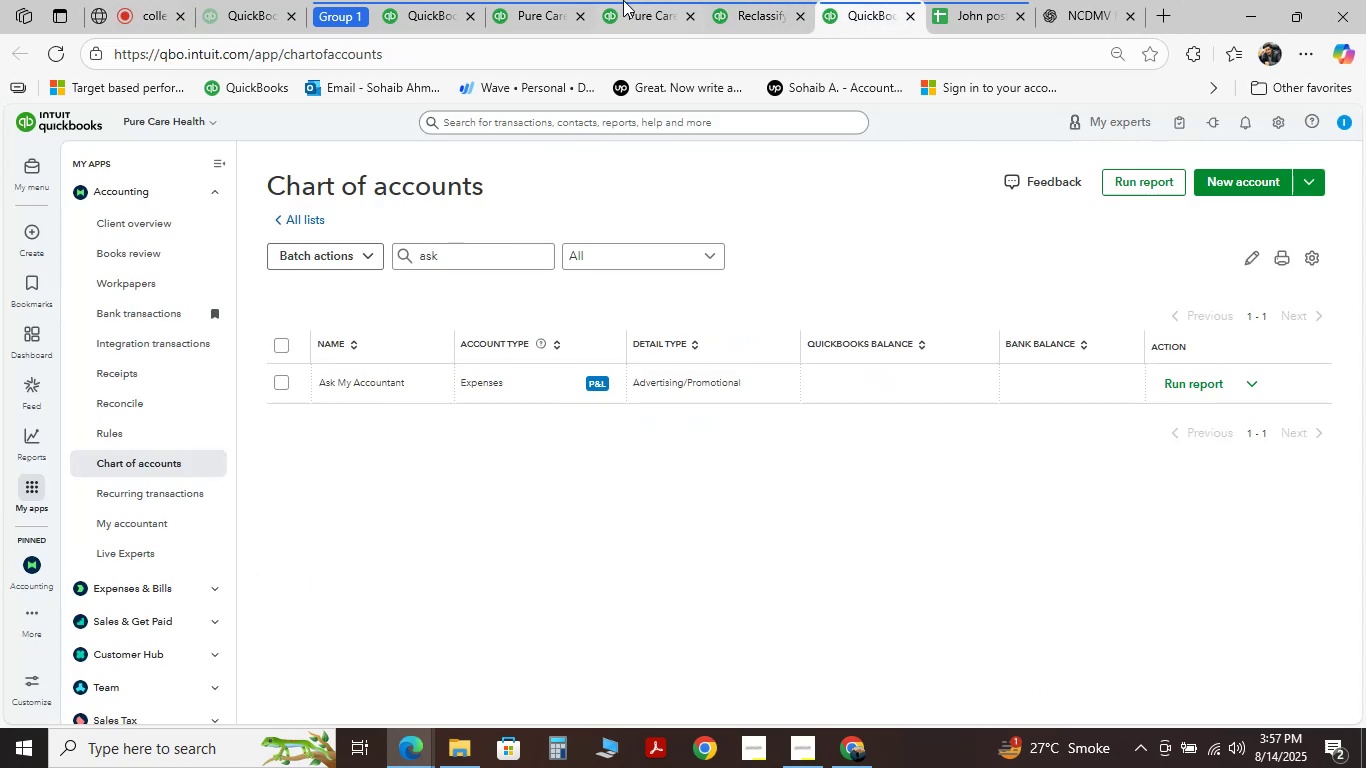 
left_click([631, 0])
 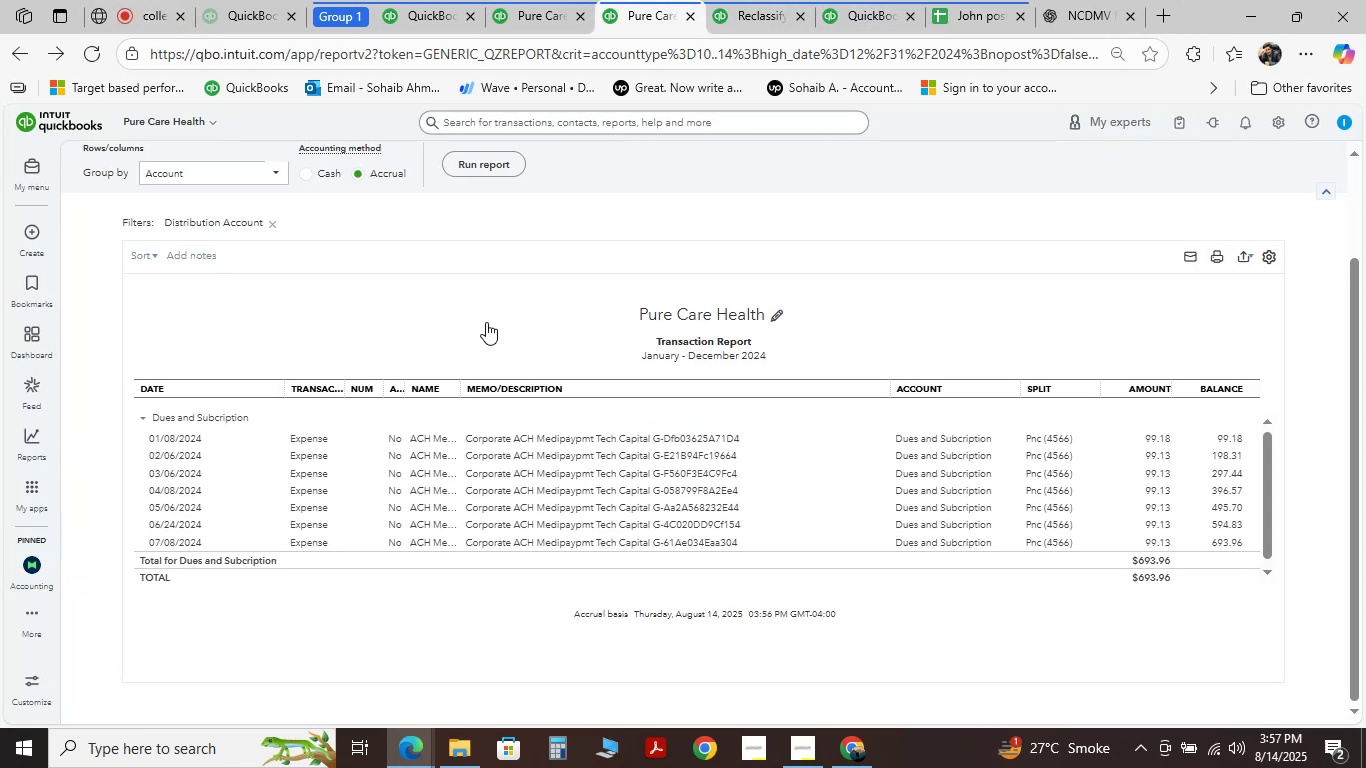 
scroll: coordinate [486, 301], scroll_direction: up, amount: 3.0
 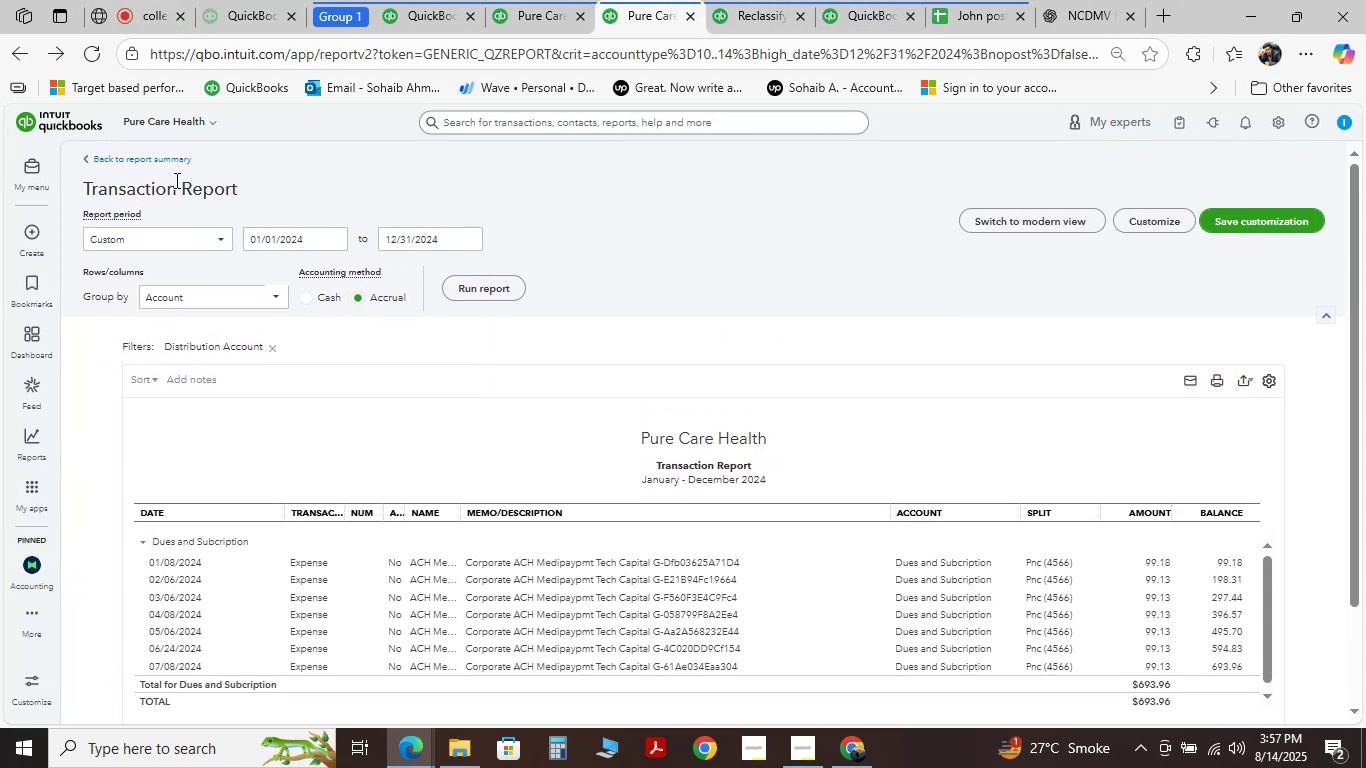 
left_click_drag(start_coordinate=[150, 166], to_coordinate=[145, 159])
 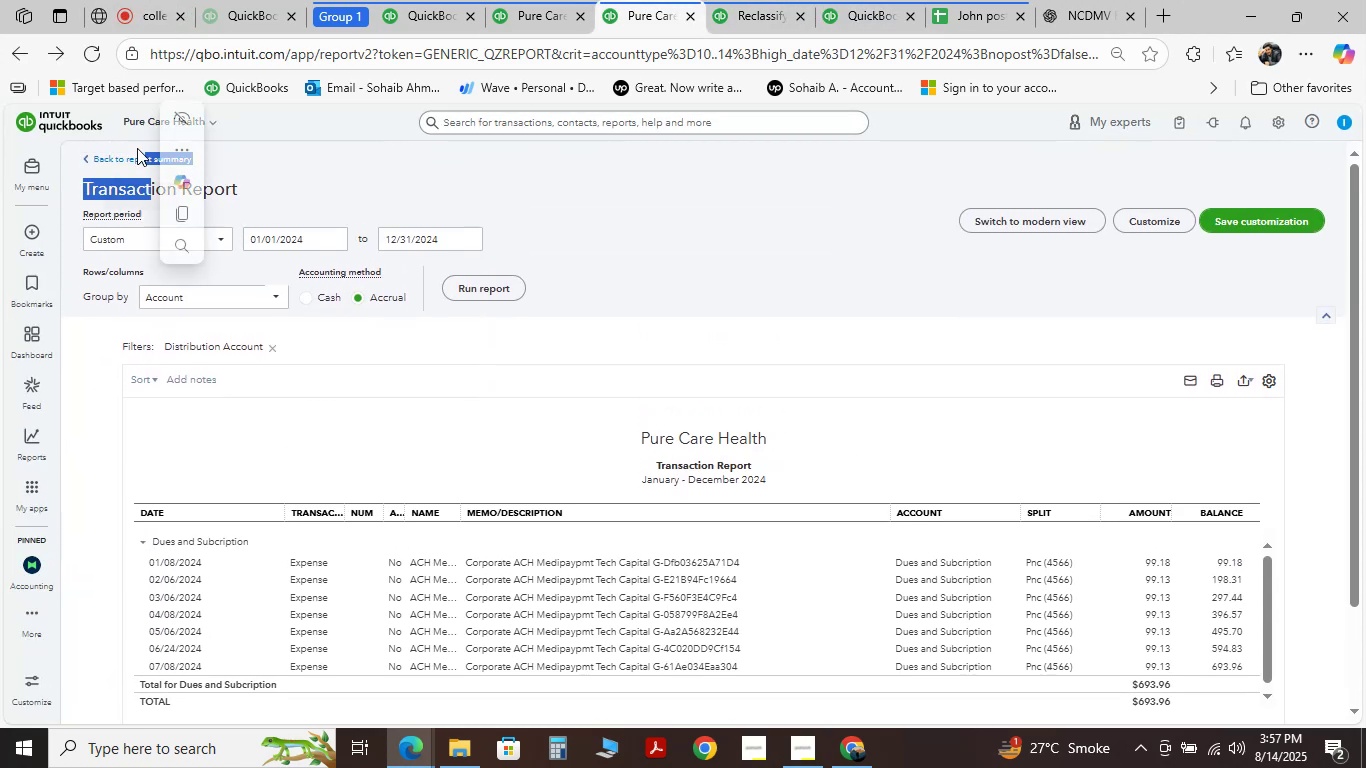 
double_click([137, 148])
 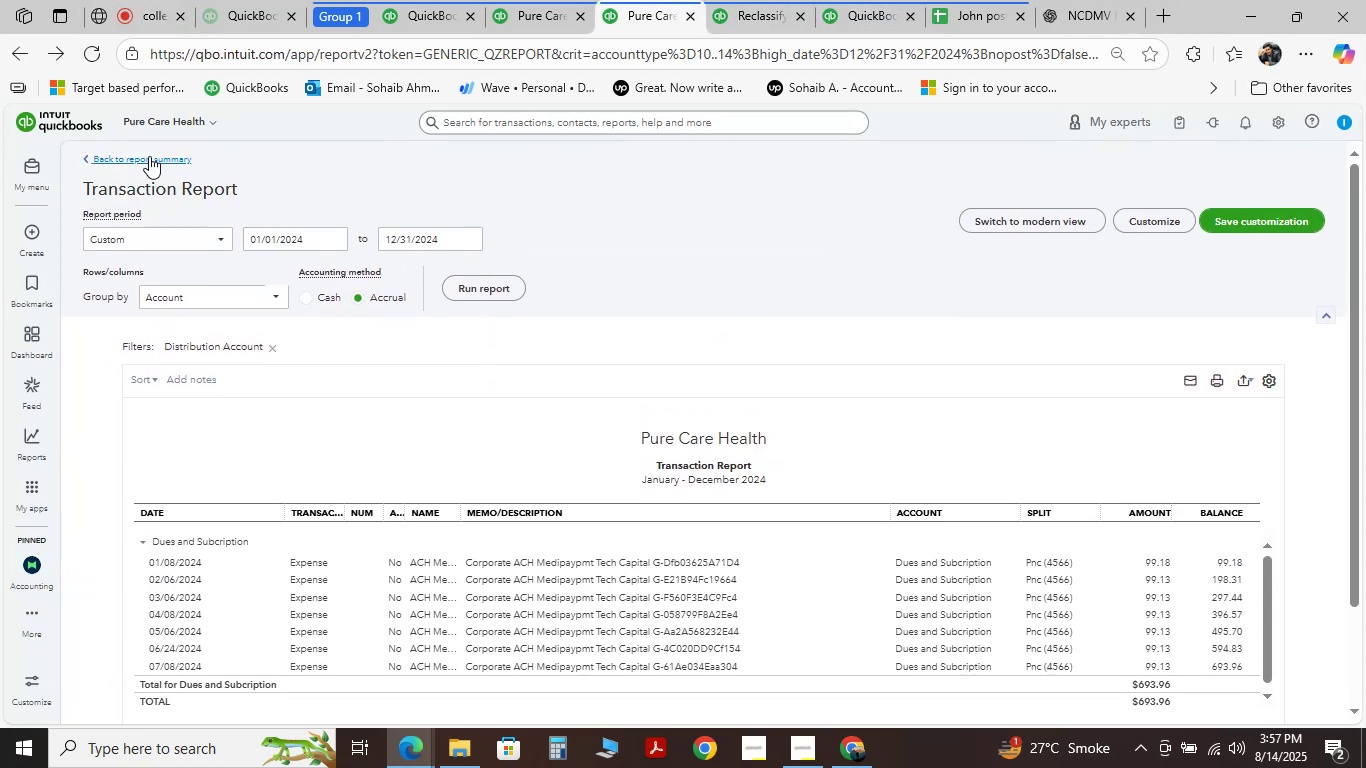 
left_click([149, 156])
 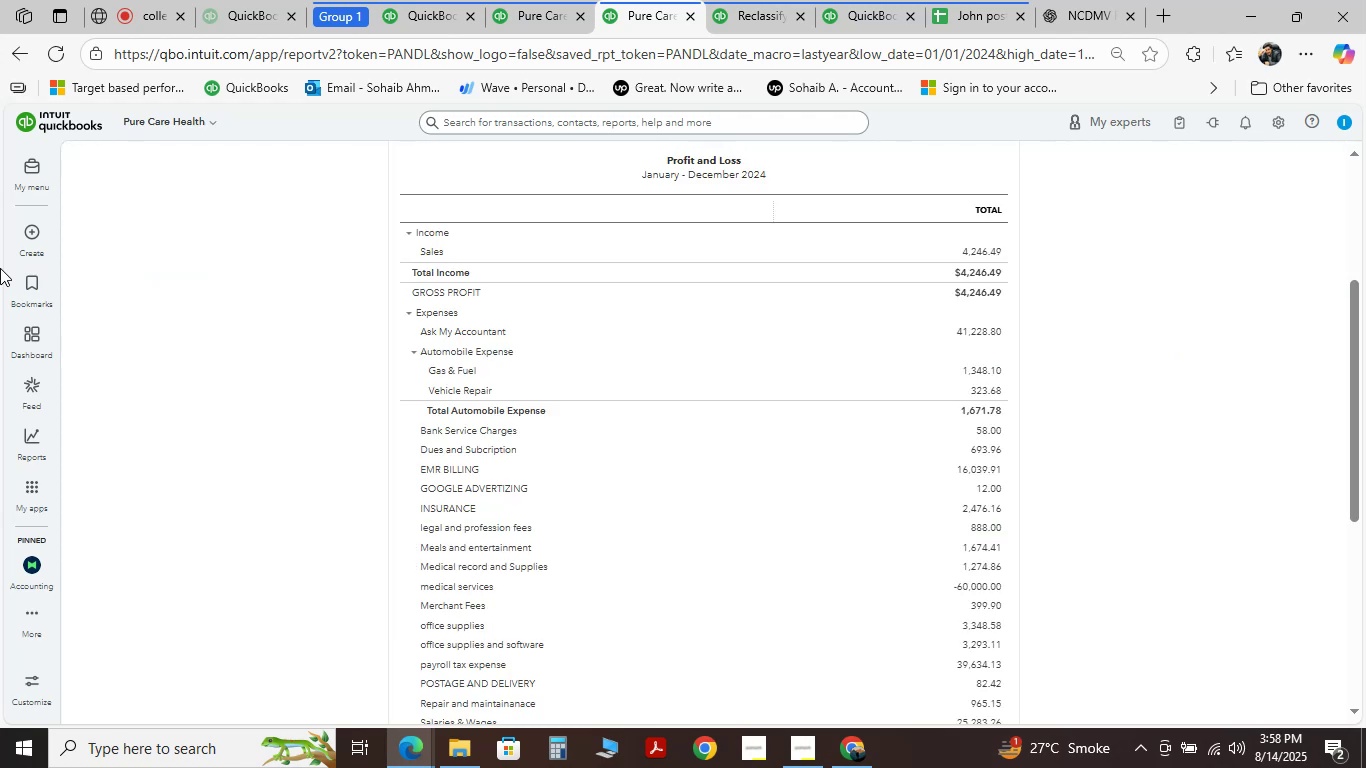 
wait(15.1)
 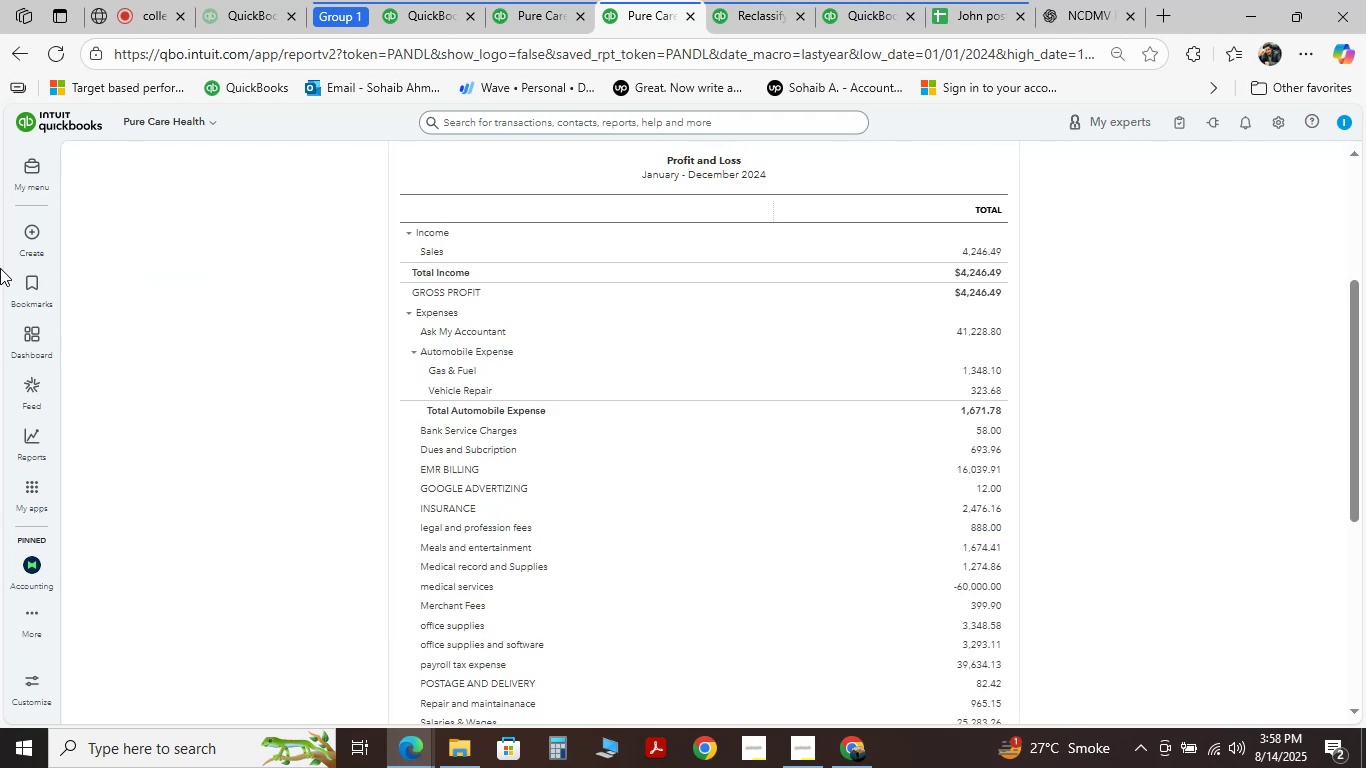 
scroll: coordinate [28, 289], scroll_direction: up, amount: 1.0
 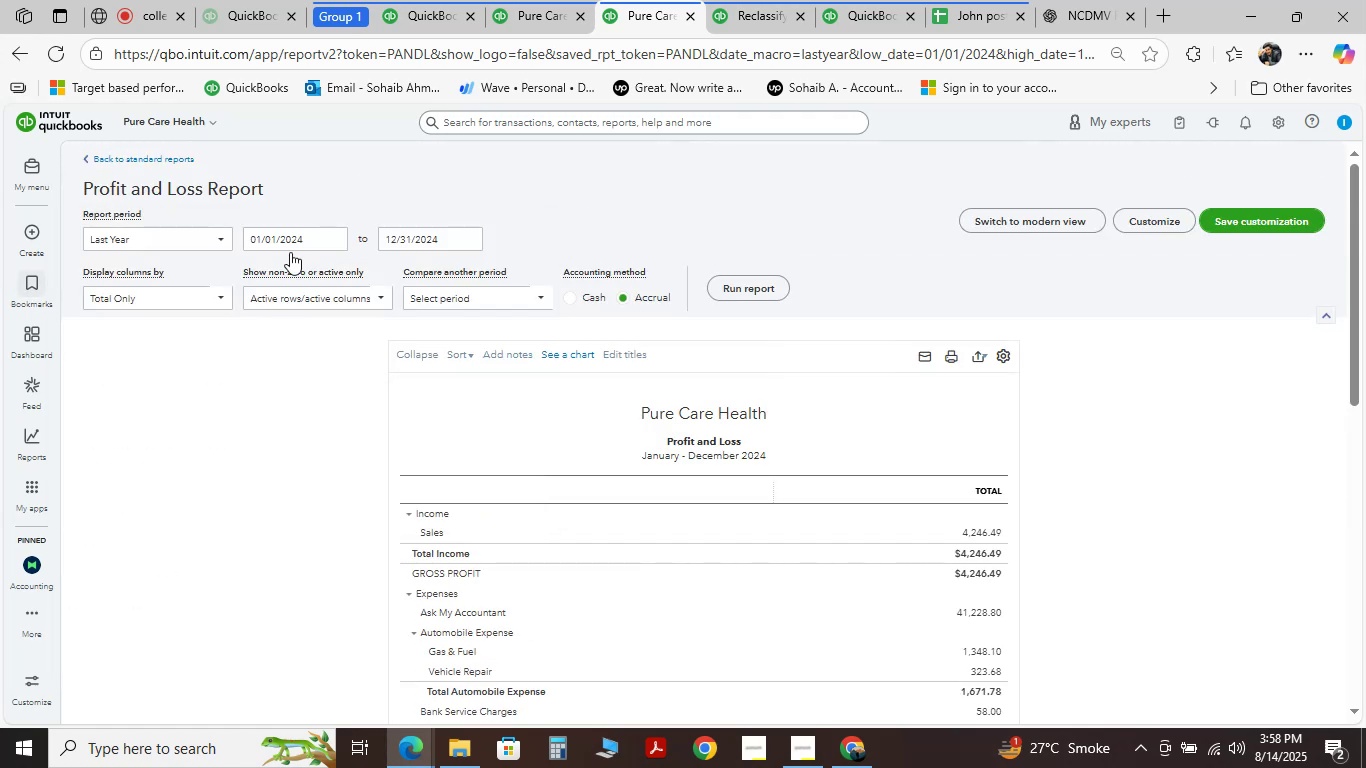 
scroll: coordinate [405, 399], scroll_direction: down, amount: 6.0
 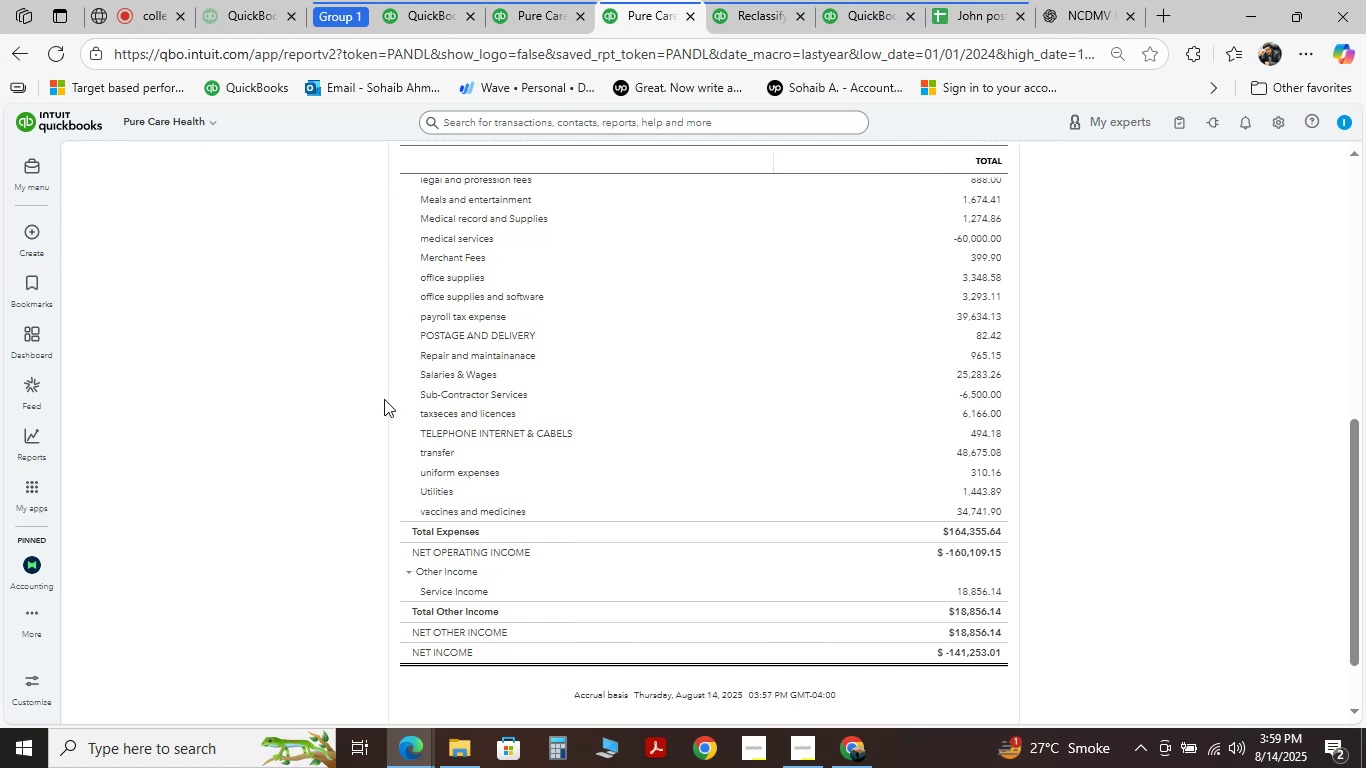 
wait(67.76)
 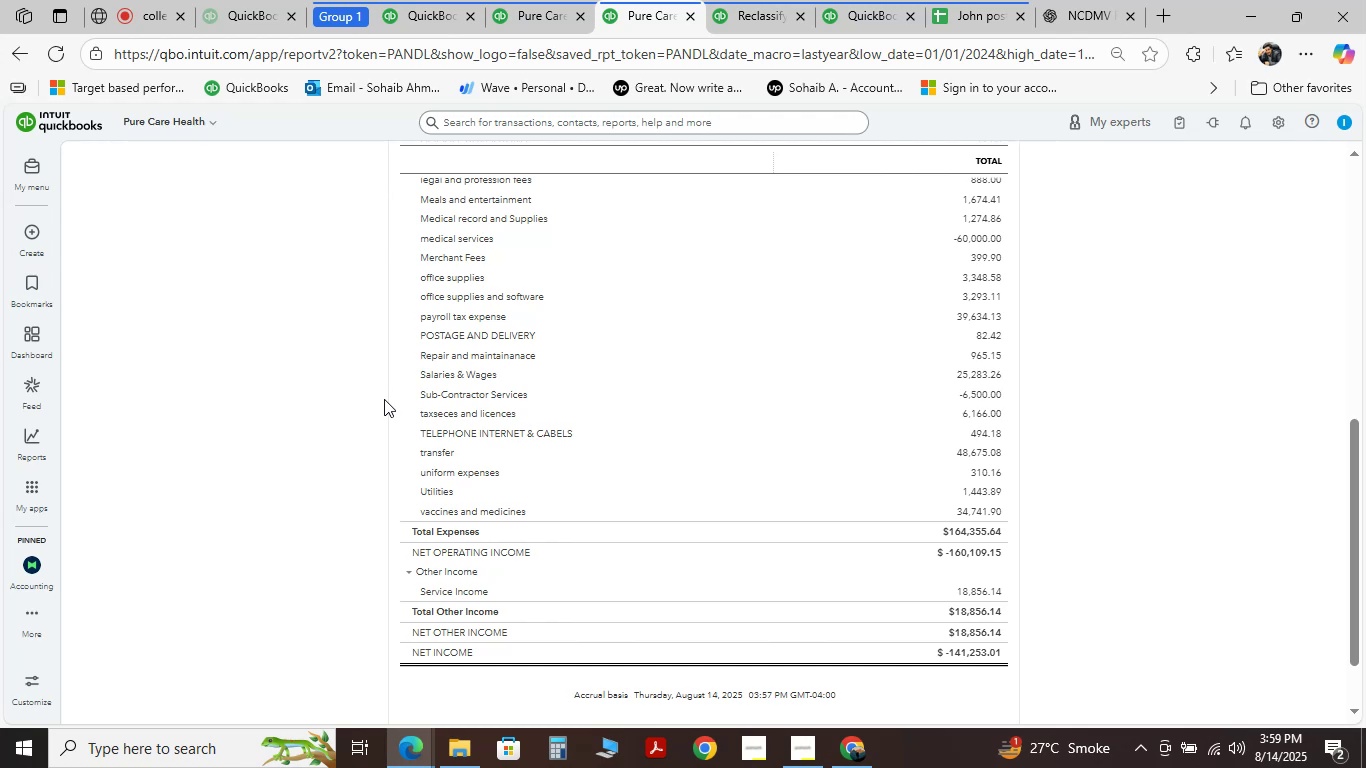 
scroll: coordinate [307, 73], scroll_direction: up, amount: 2.0
 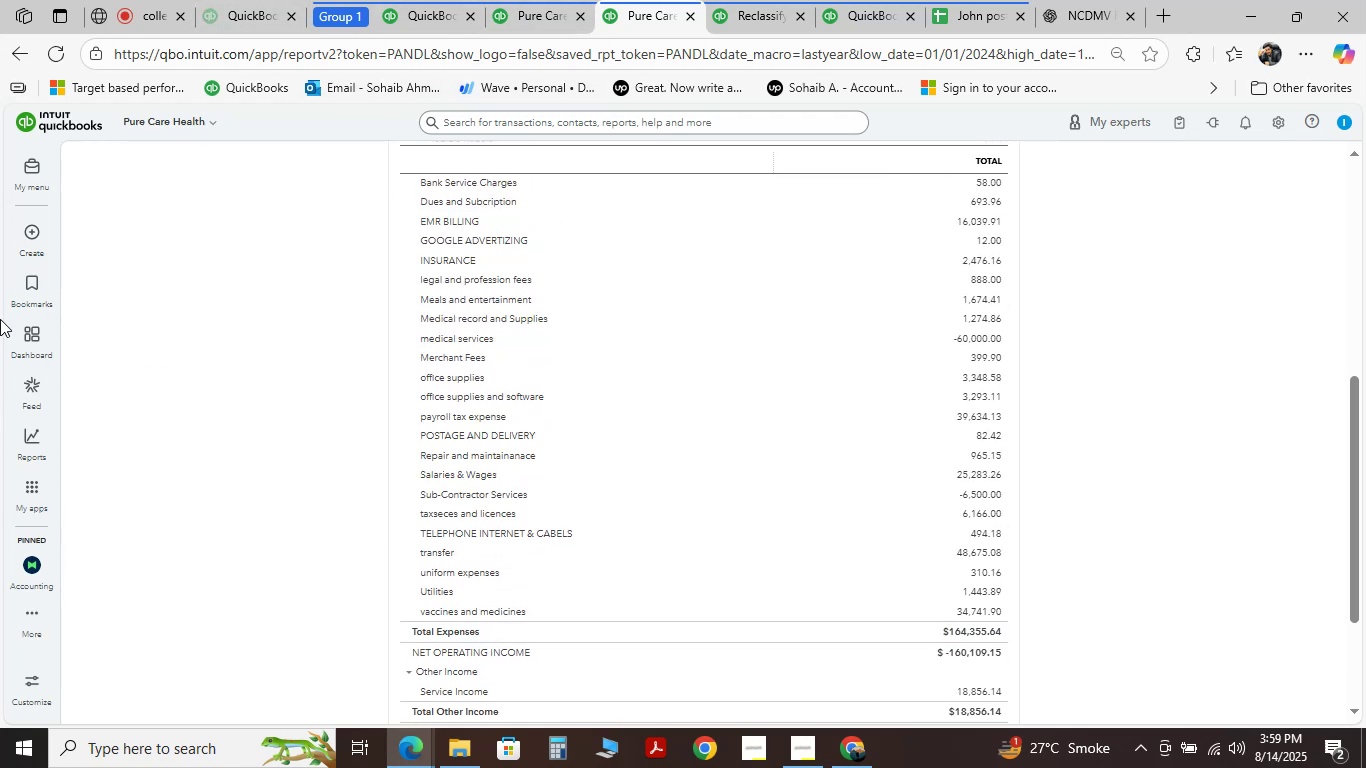 
left_click([984, 552])
 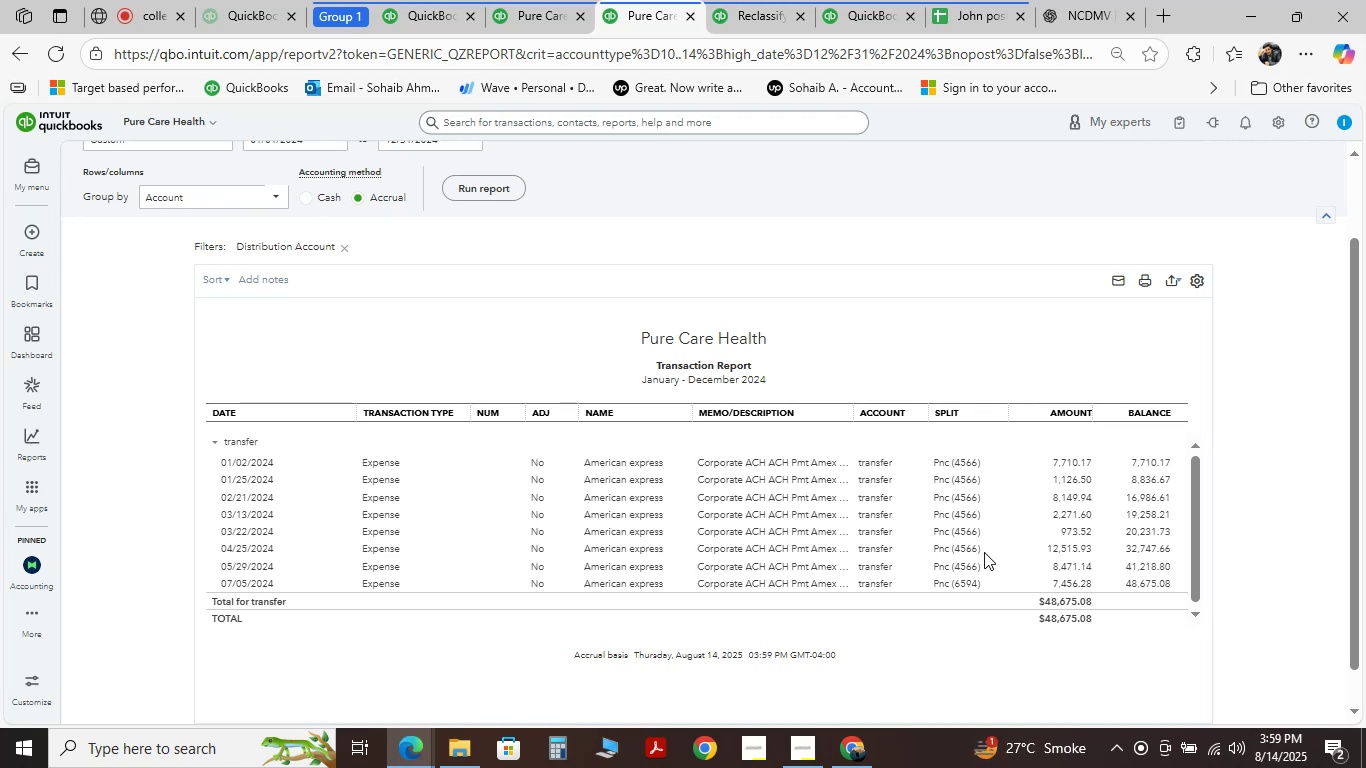 
wait(14.13)
 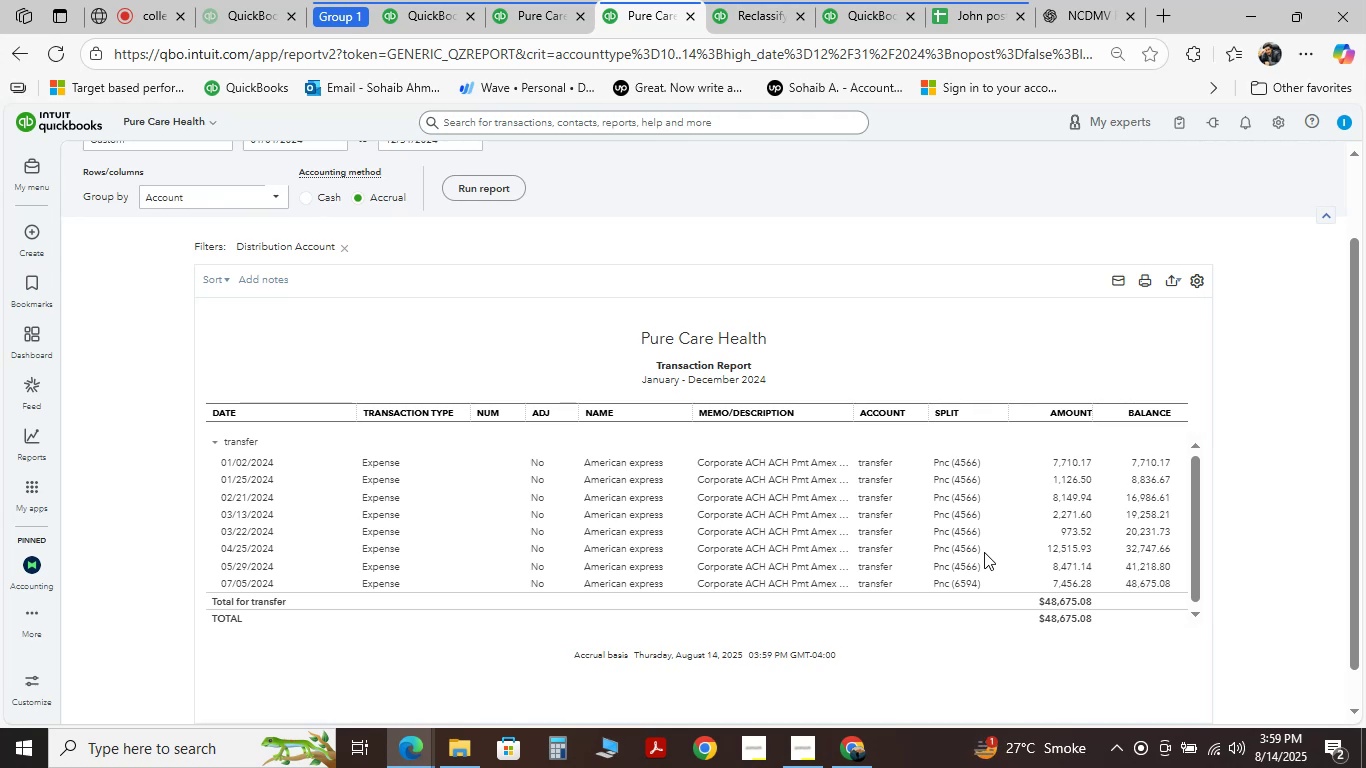 
hold_key(key=Numpad0, duration=1.53)
 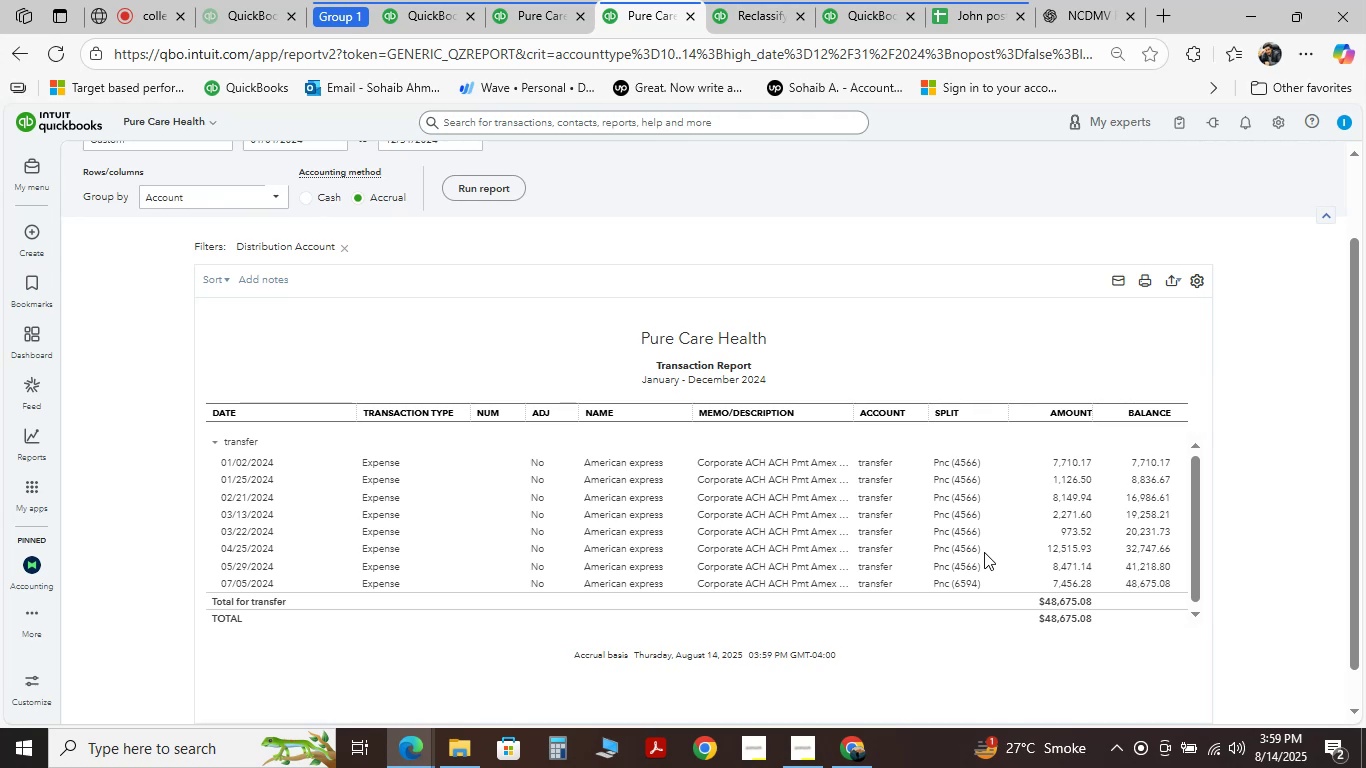 
key(Numpad0)
 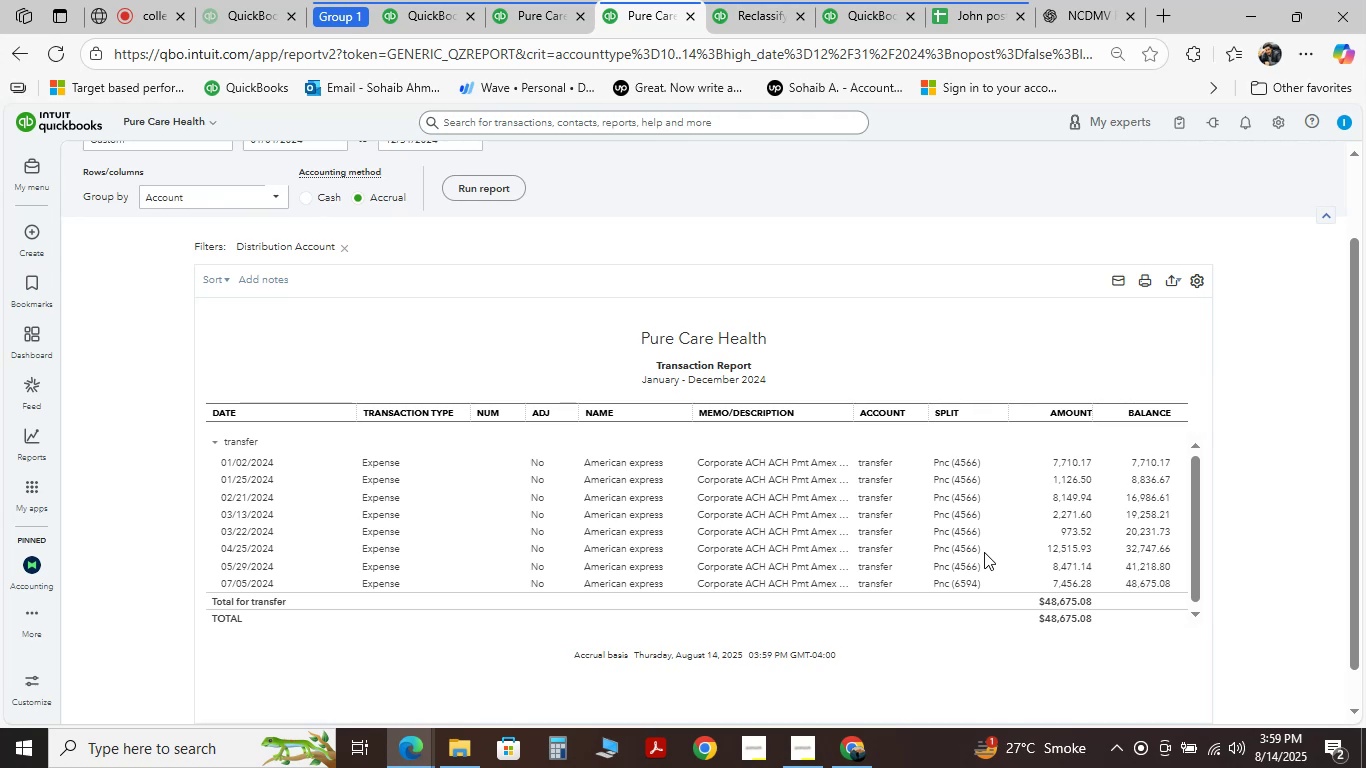 
key(Numpad0)
 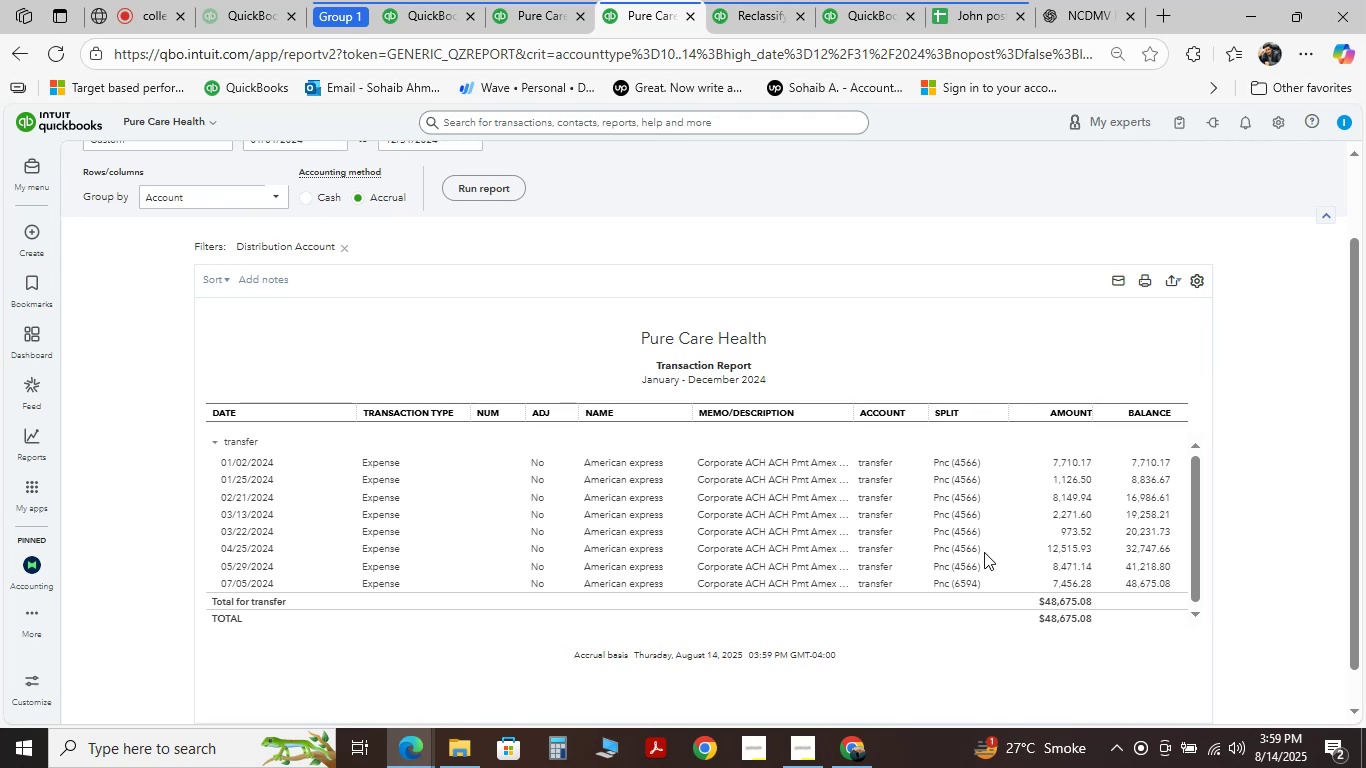 
key(Numpad0)
 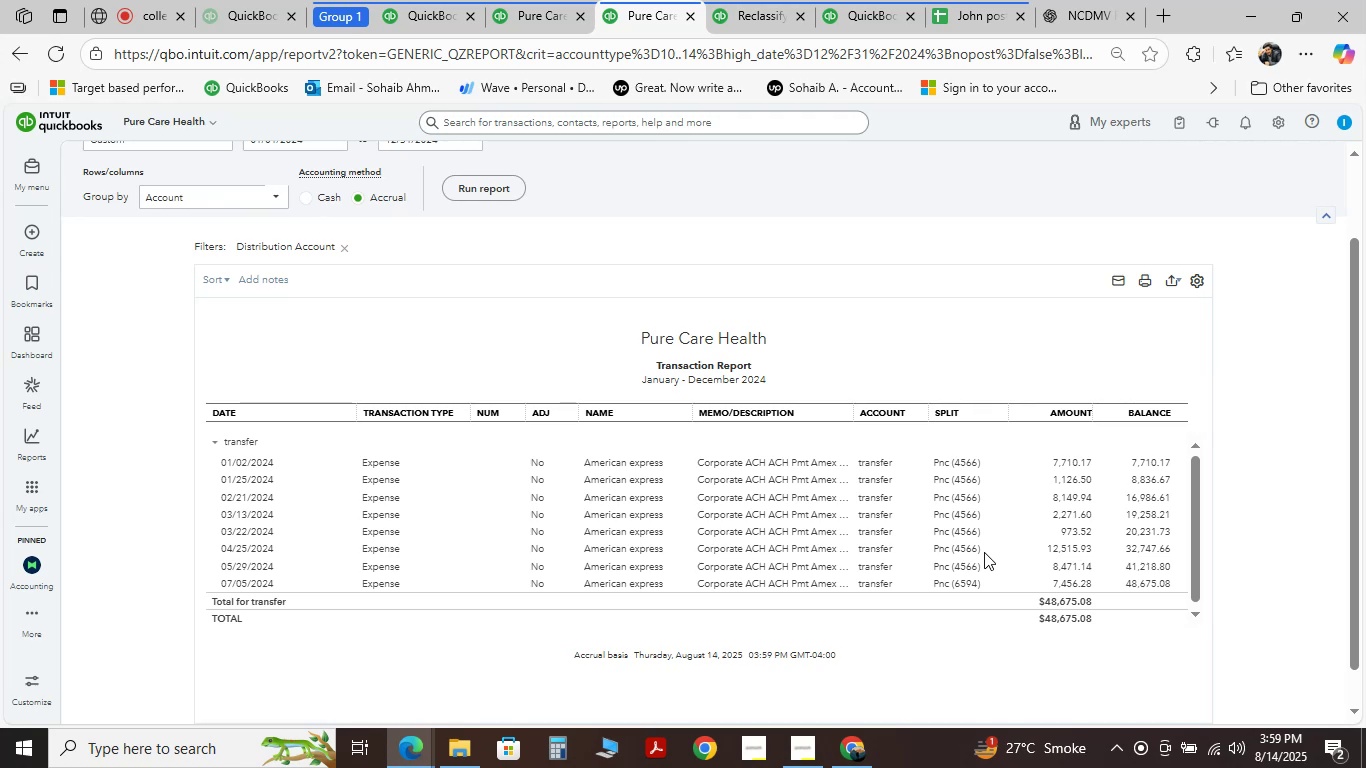 
key(Numpad0)
 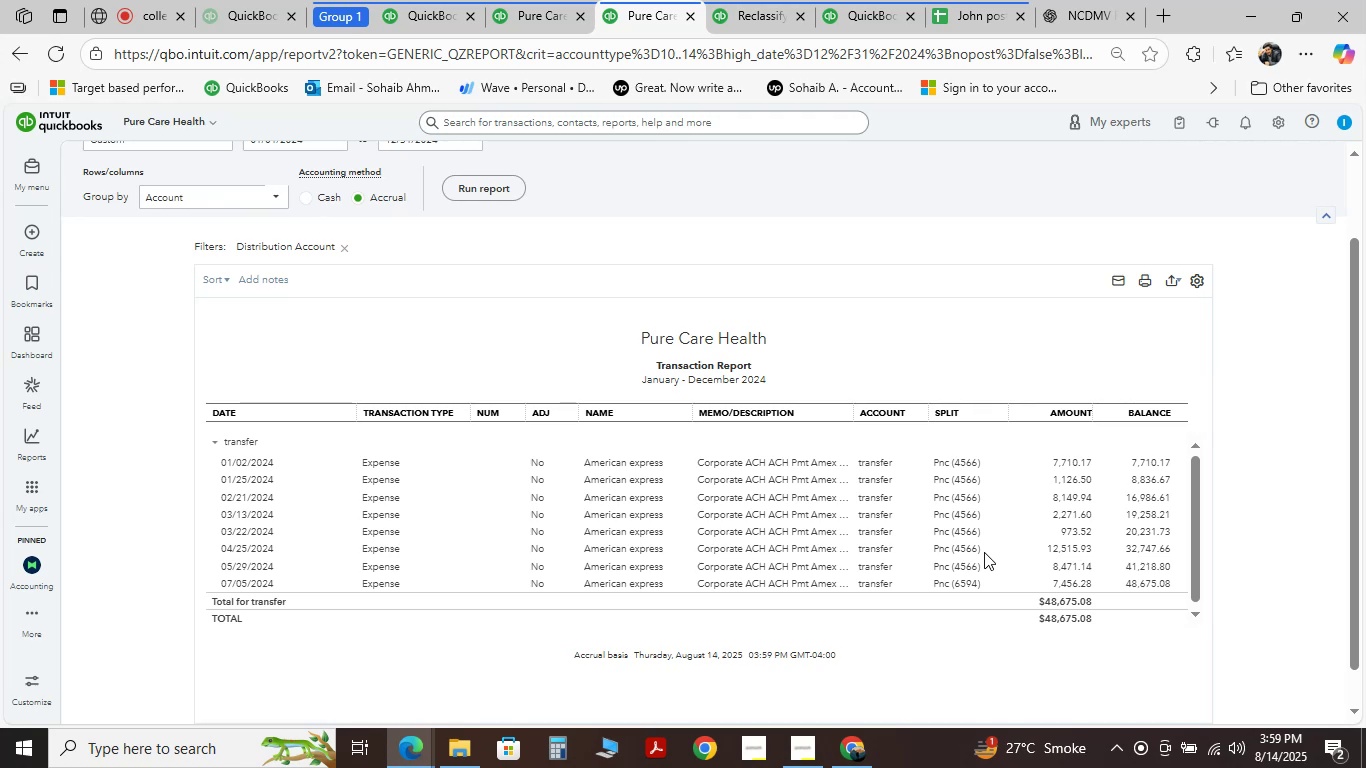 
key(Numpad0)
 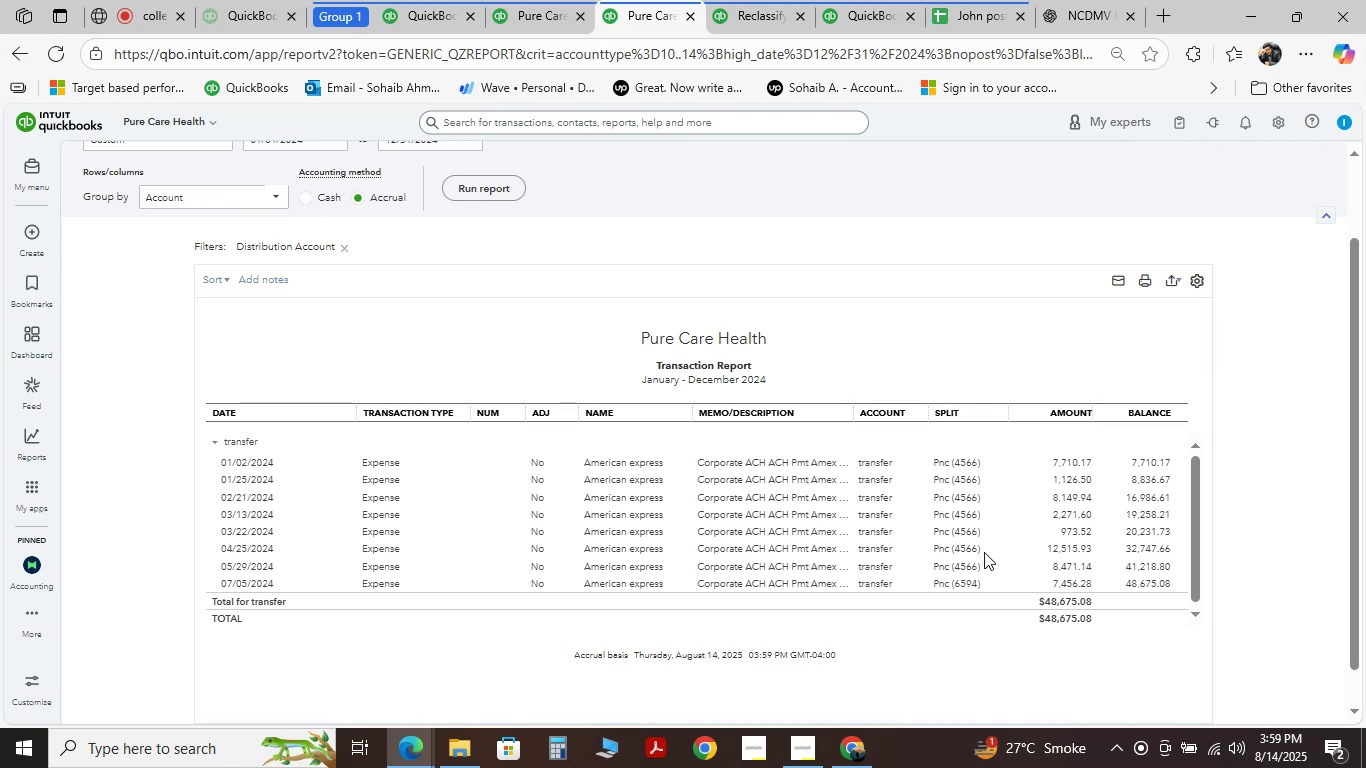 
key(Numpad0)
 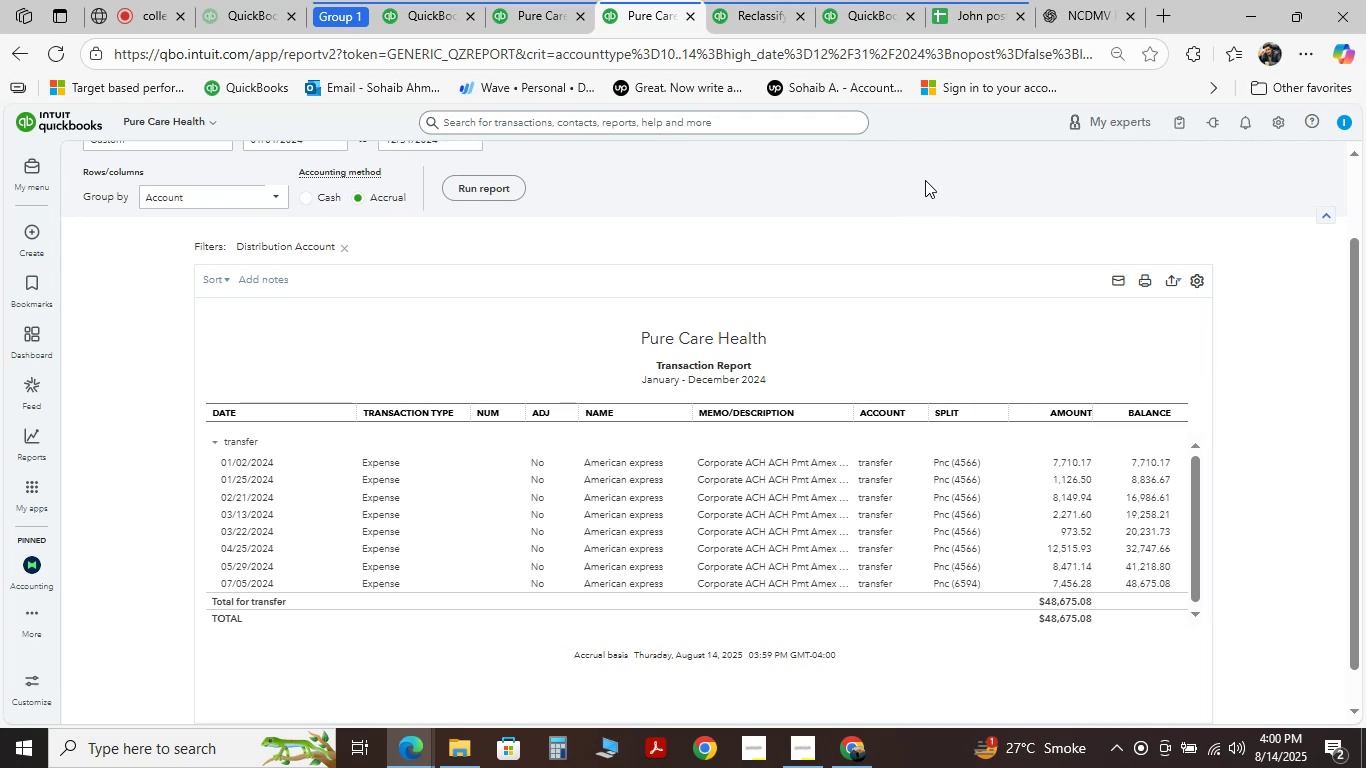 
wait(29.31)
 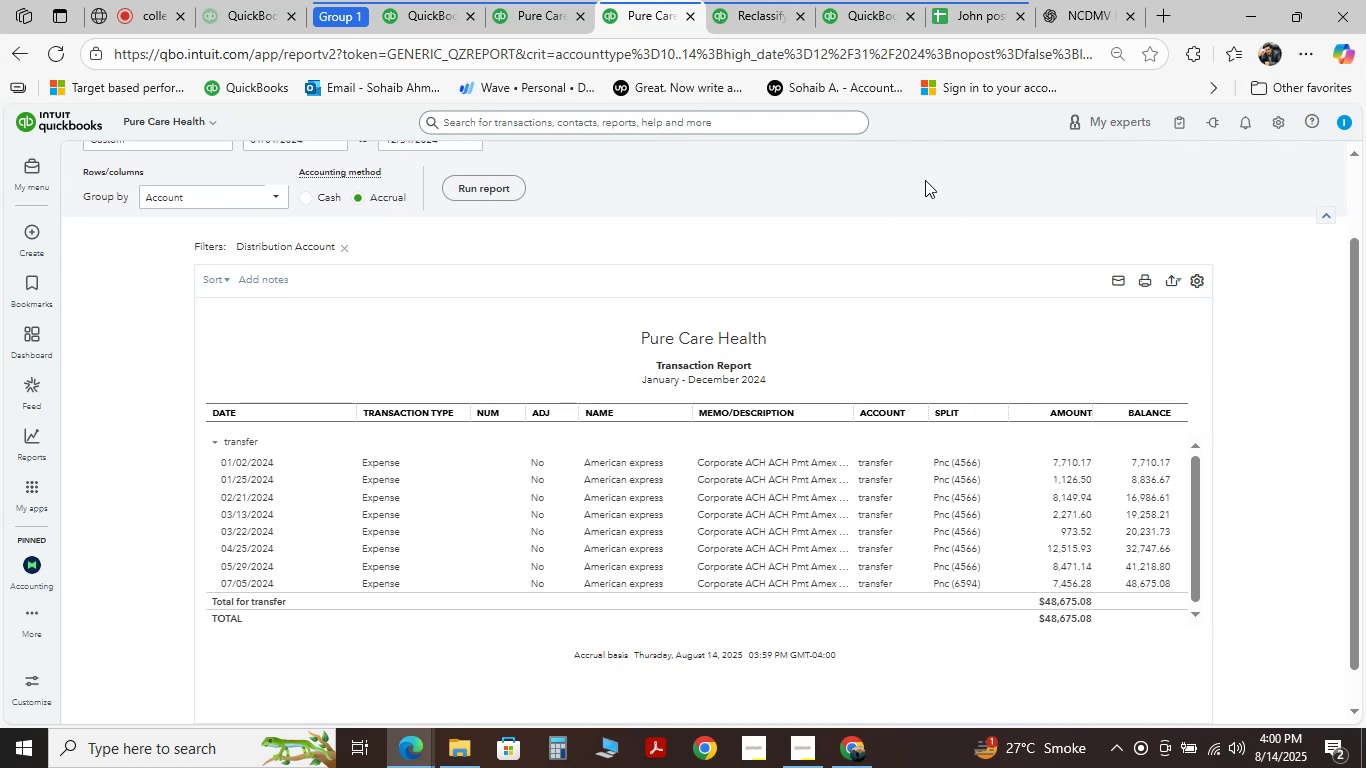 
scroll: coordinate [888, 490], scroll_direction: down, amount: 8.0
 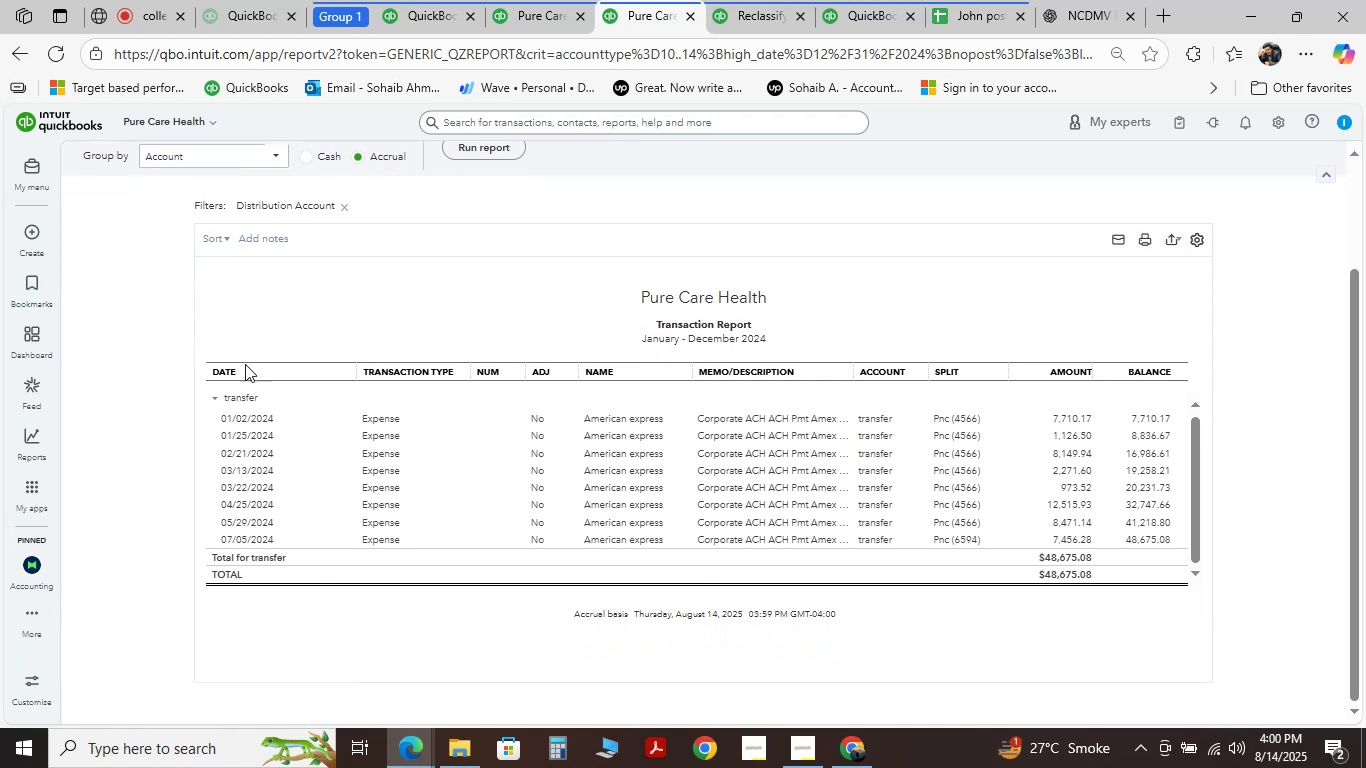 
scroll: coordinate [229, 333], scroll_direction: up, amount: 3.0
 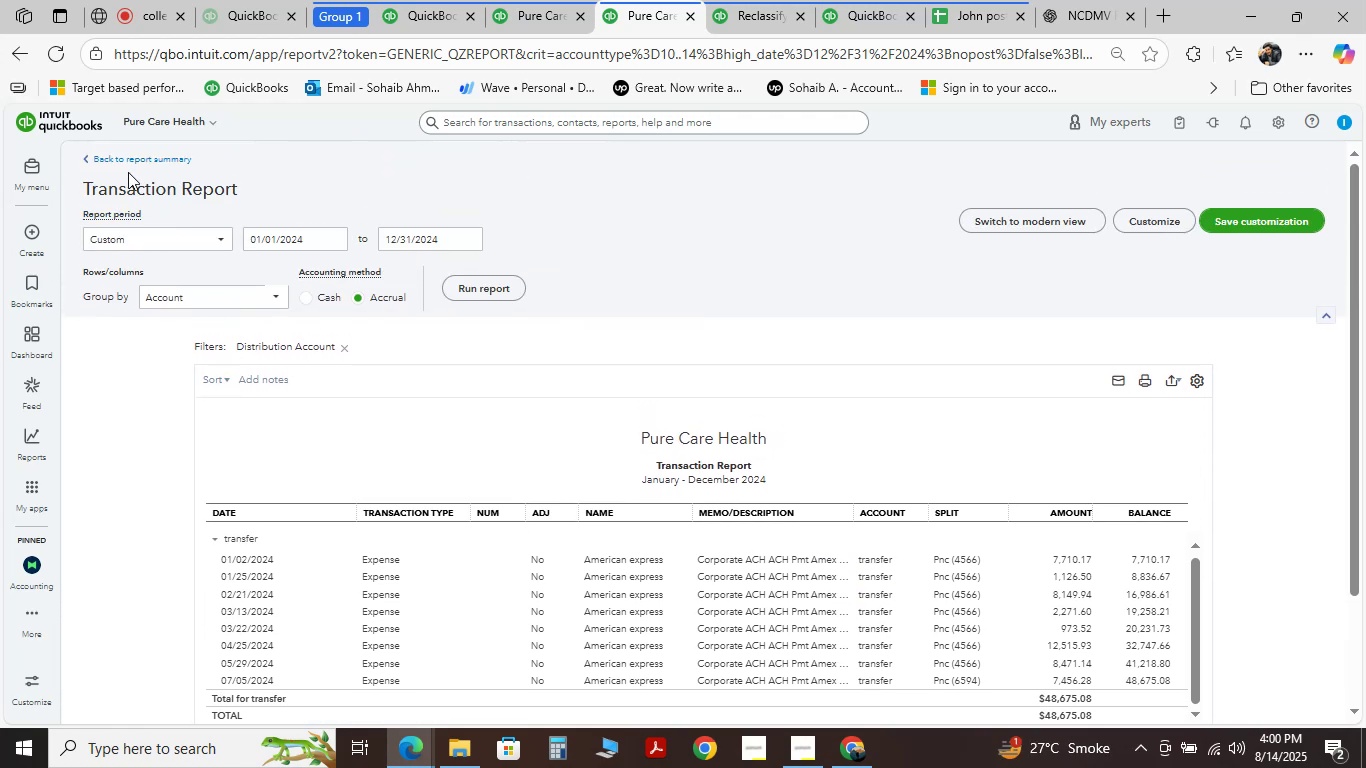 
left_click([128, 160])
 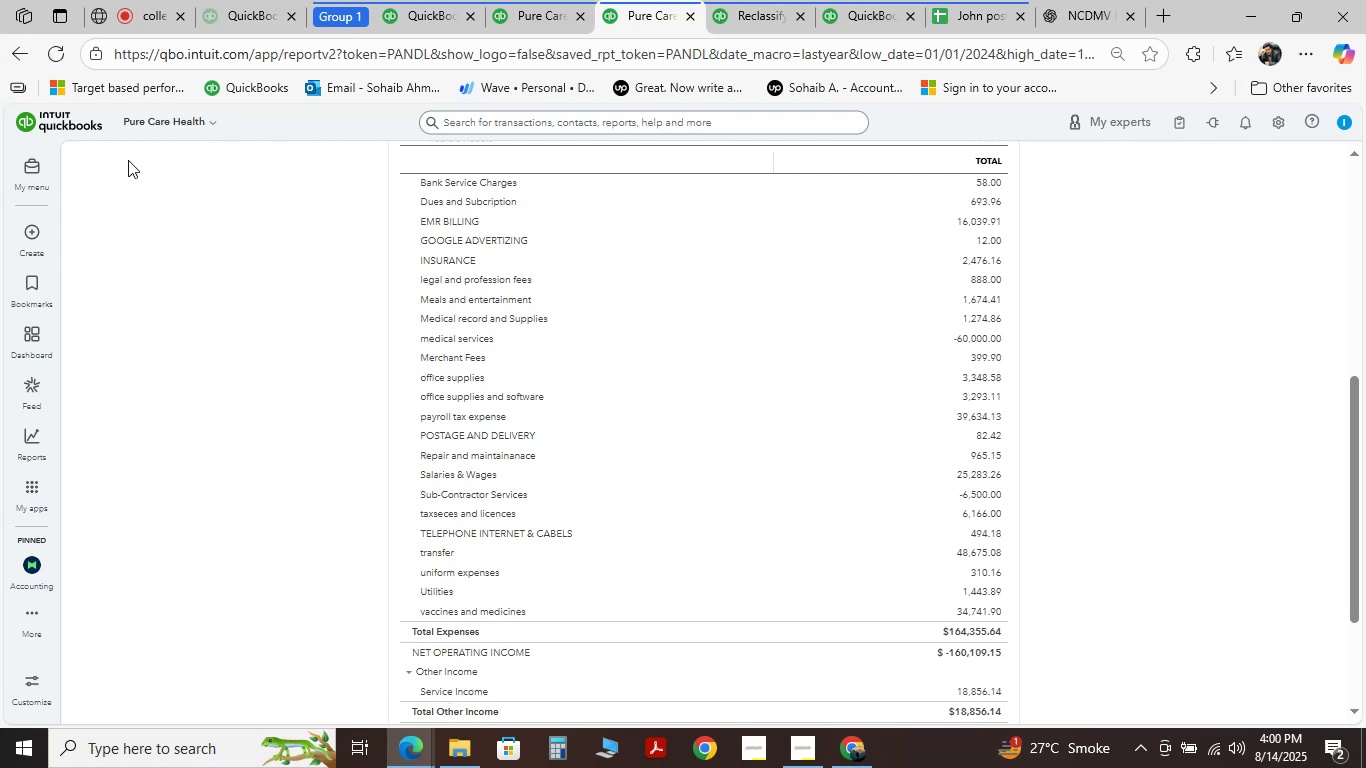 
wait(28.32)
 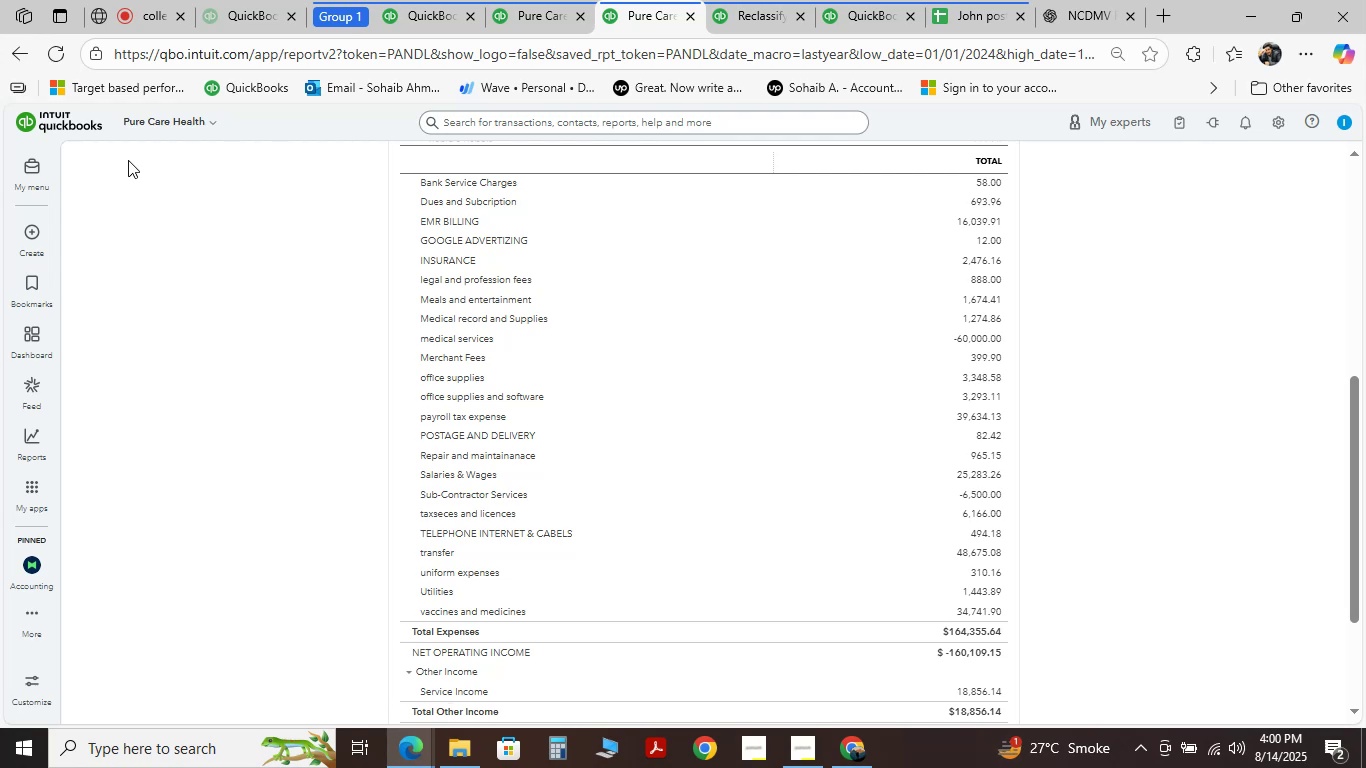 
key(Control+ControlLeft)
 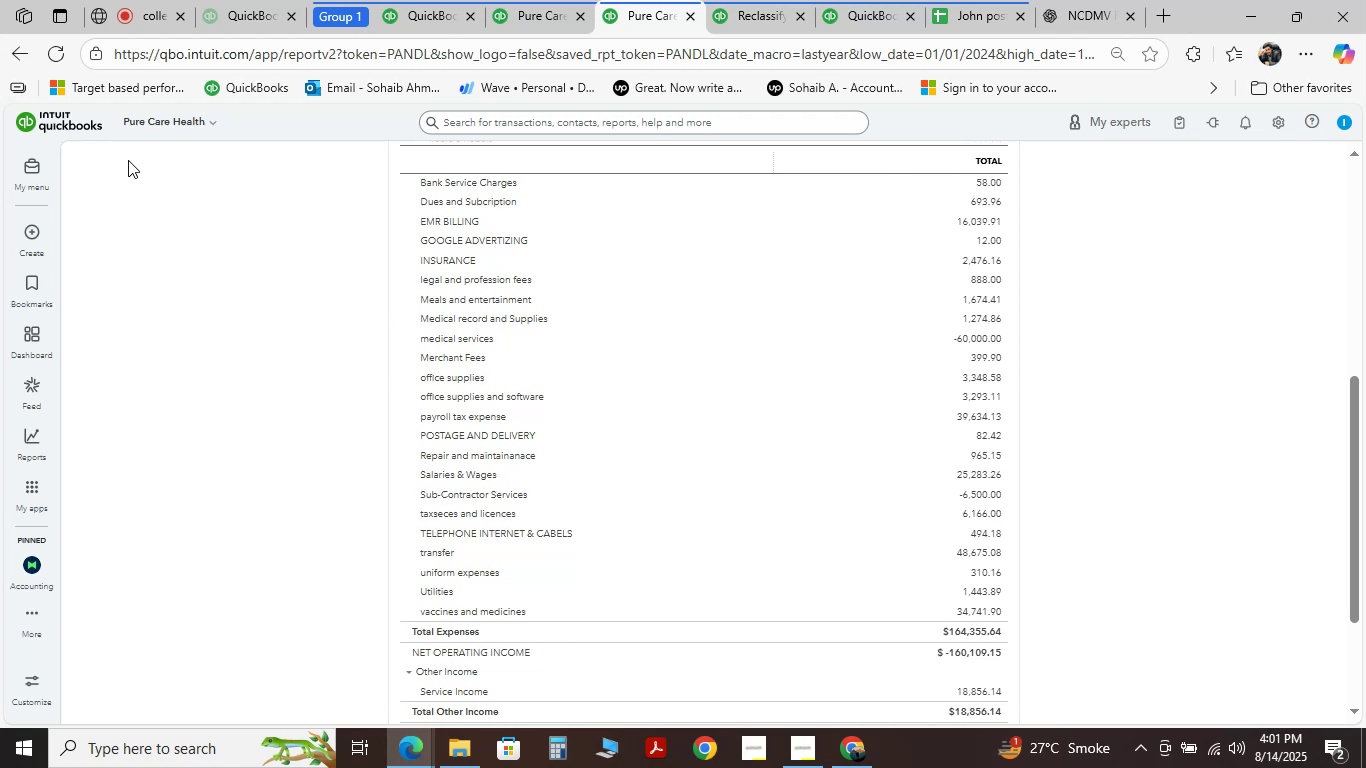 
wait(48.46)
 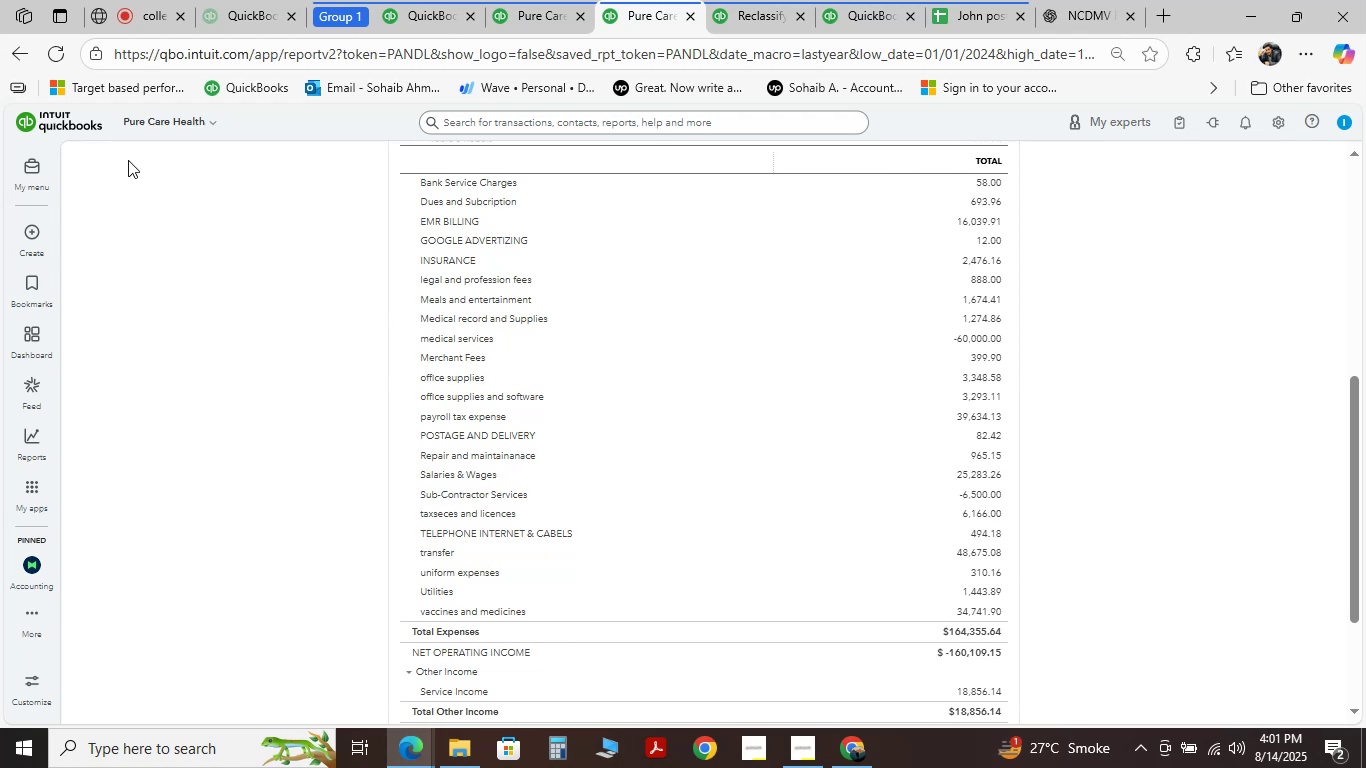 
left_click([966, 634])
 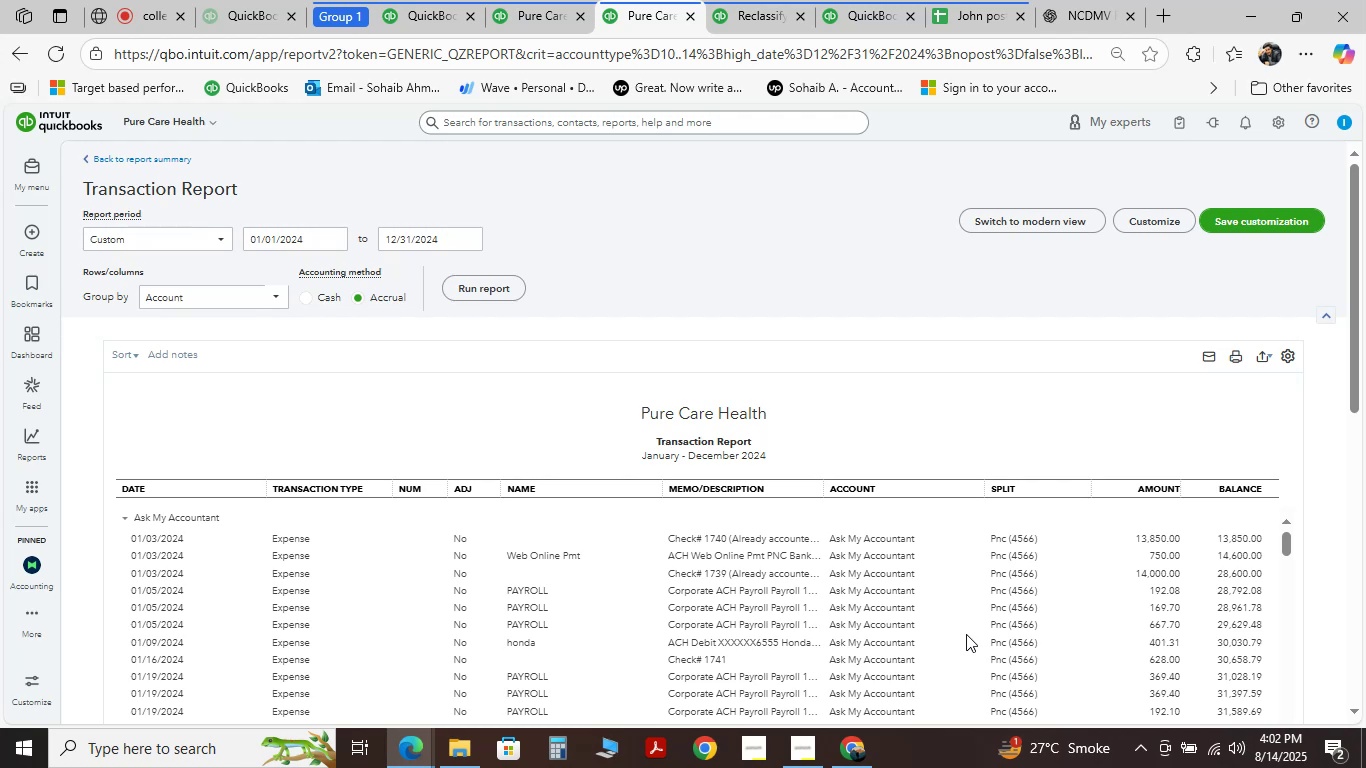 
wait(83.96)
 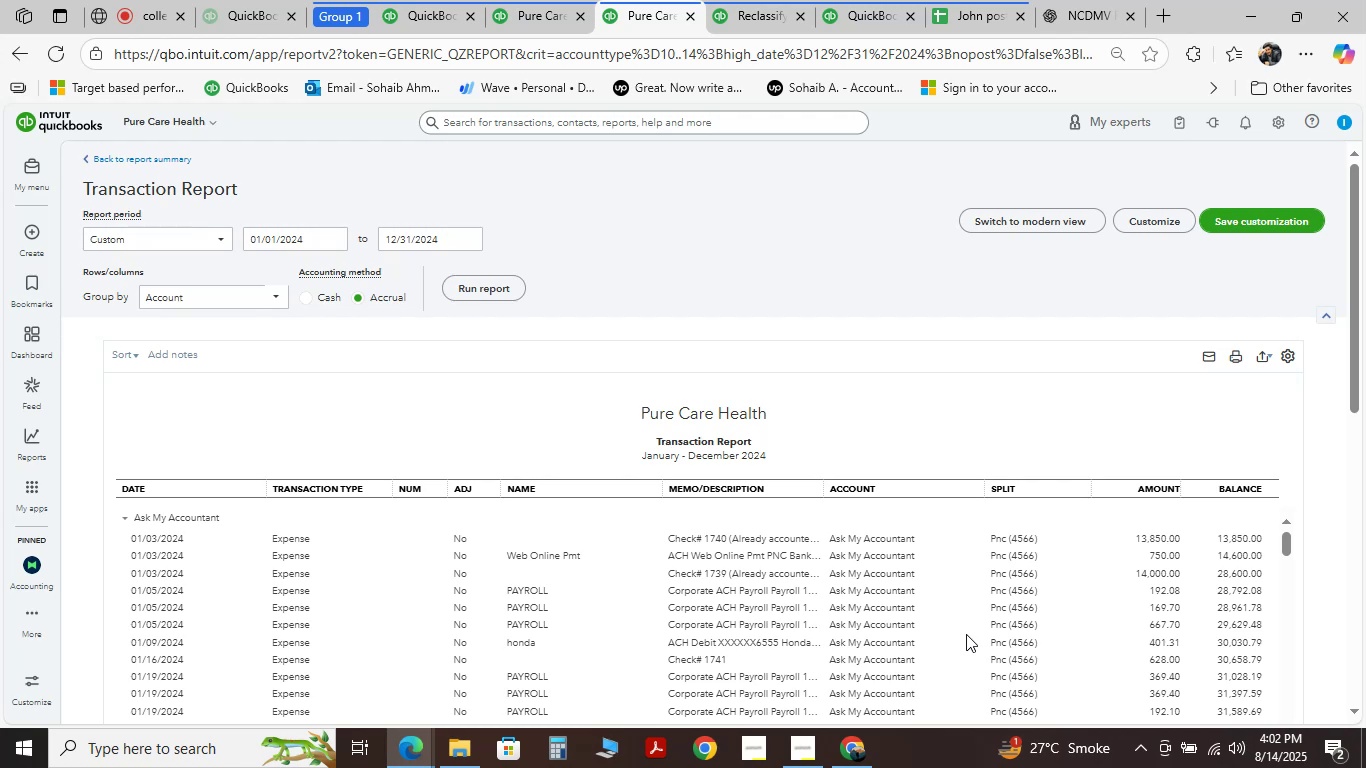 
scroll: coordinate [896, 319], scroll_direction: down, amount: 14.0
 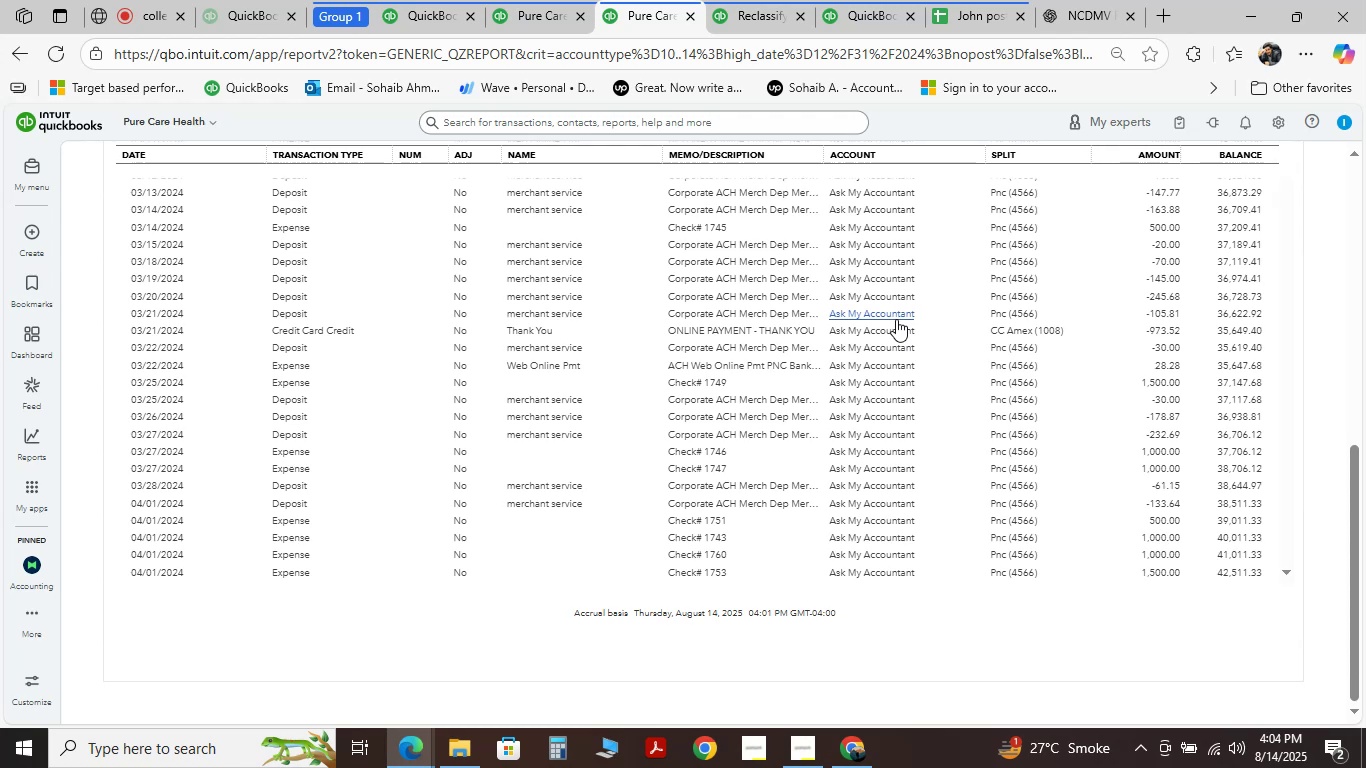 
wait(82.47)
 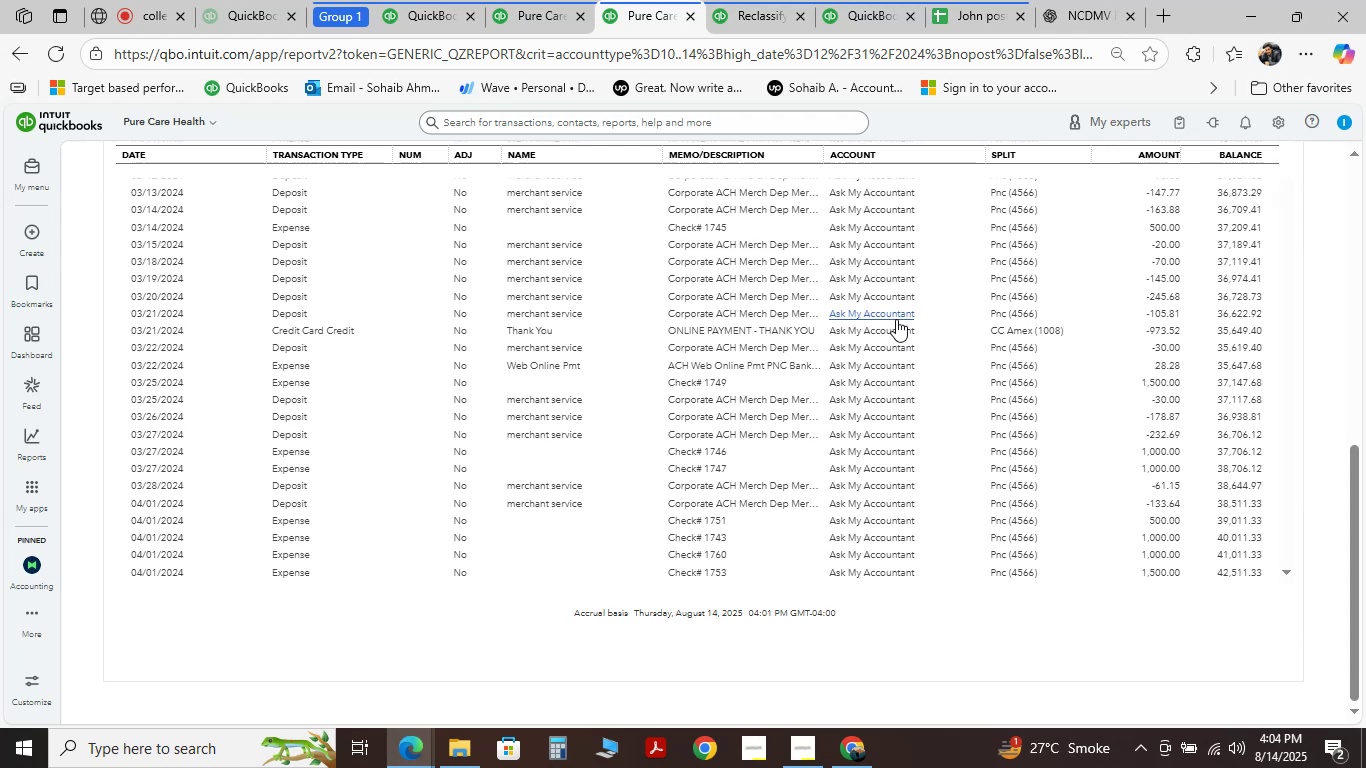 
key(Numpad0)
 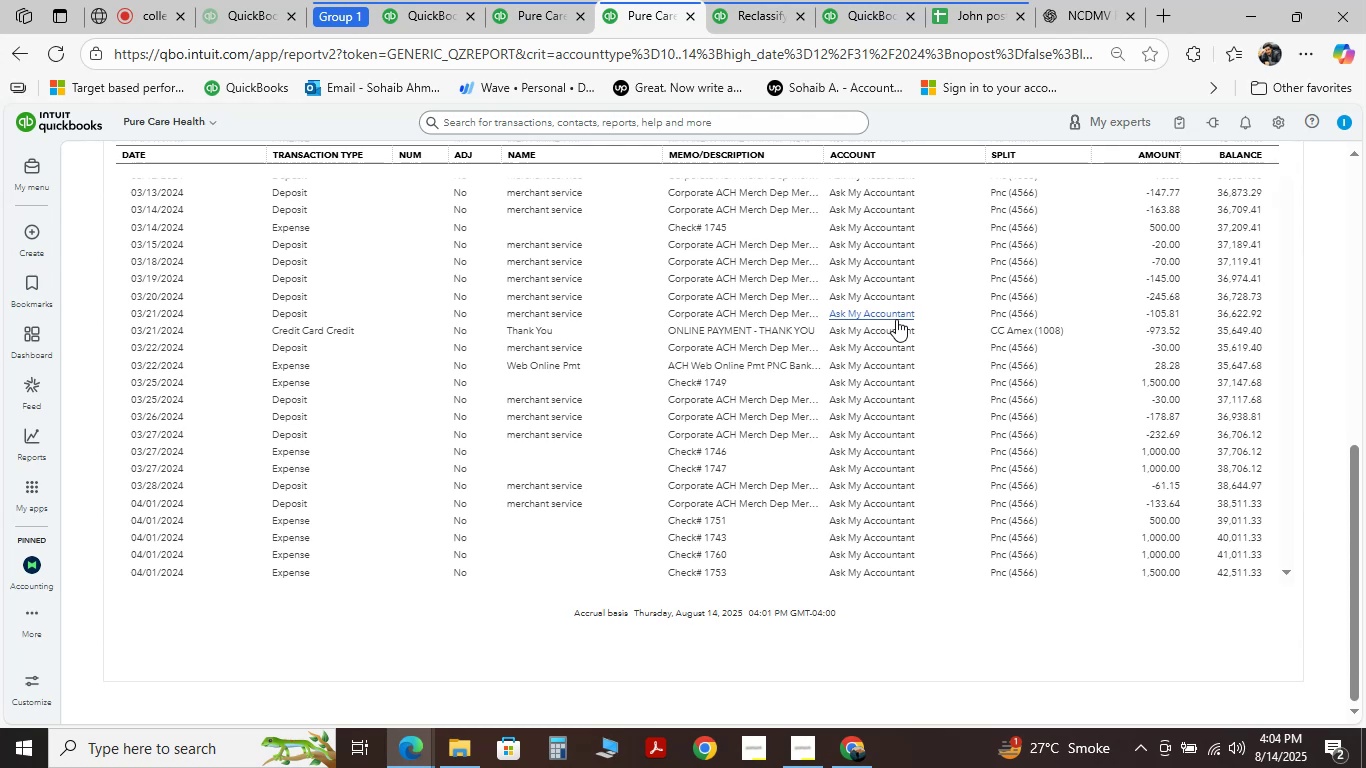 
hold_key(key=ShiftLeft, duration=0.9)
 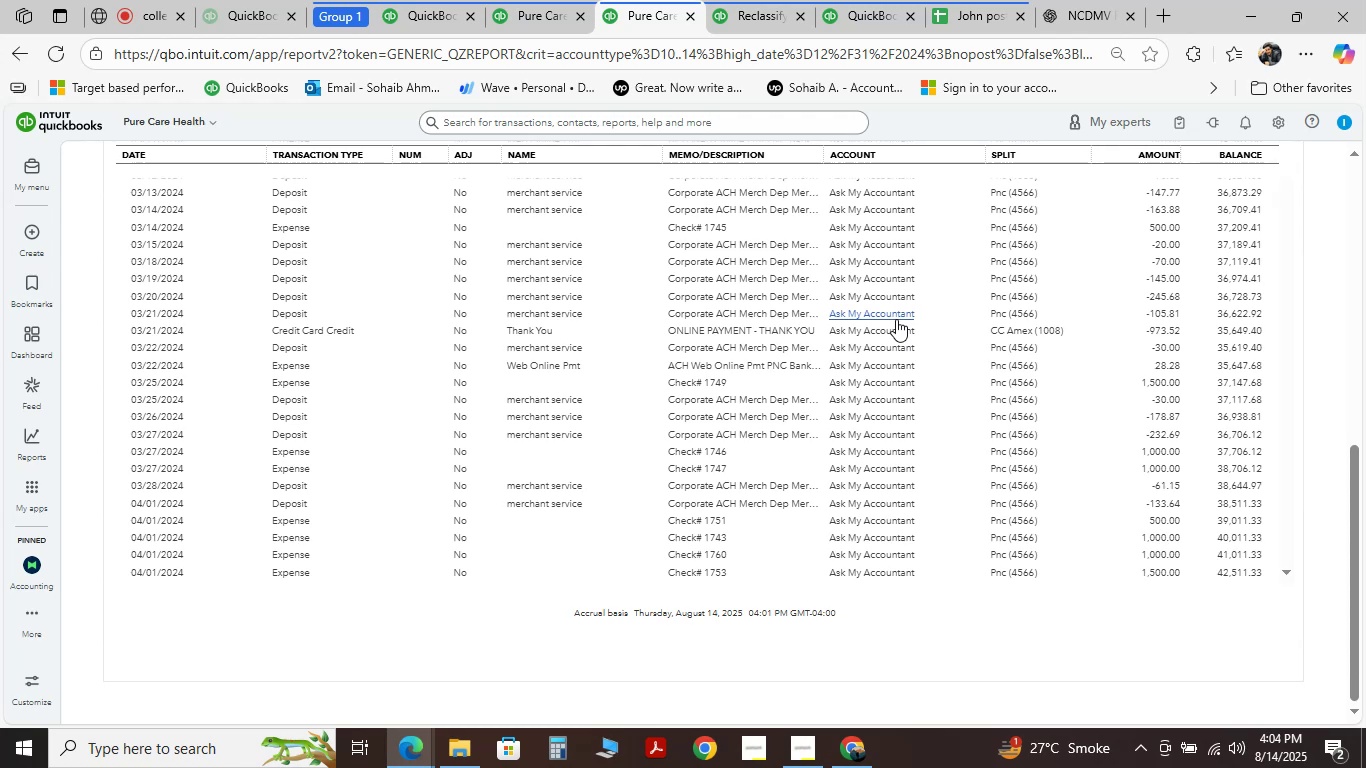 
hold_key(key=CapsLock, duration=0.56)
 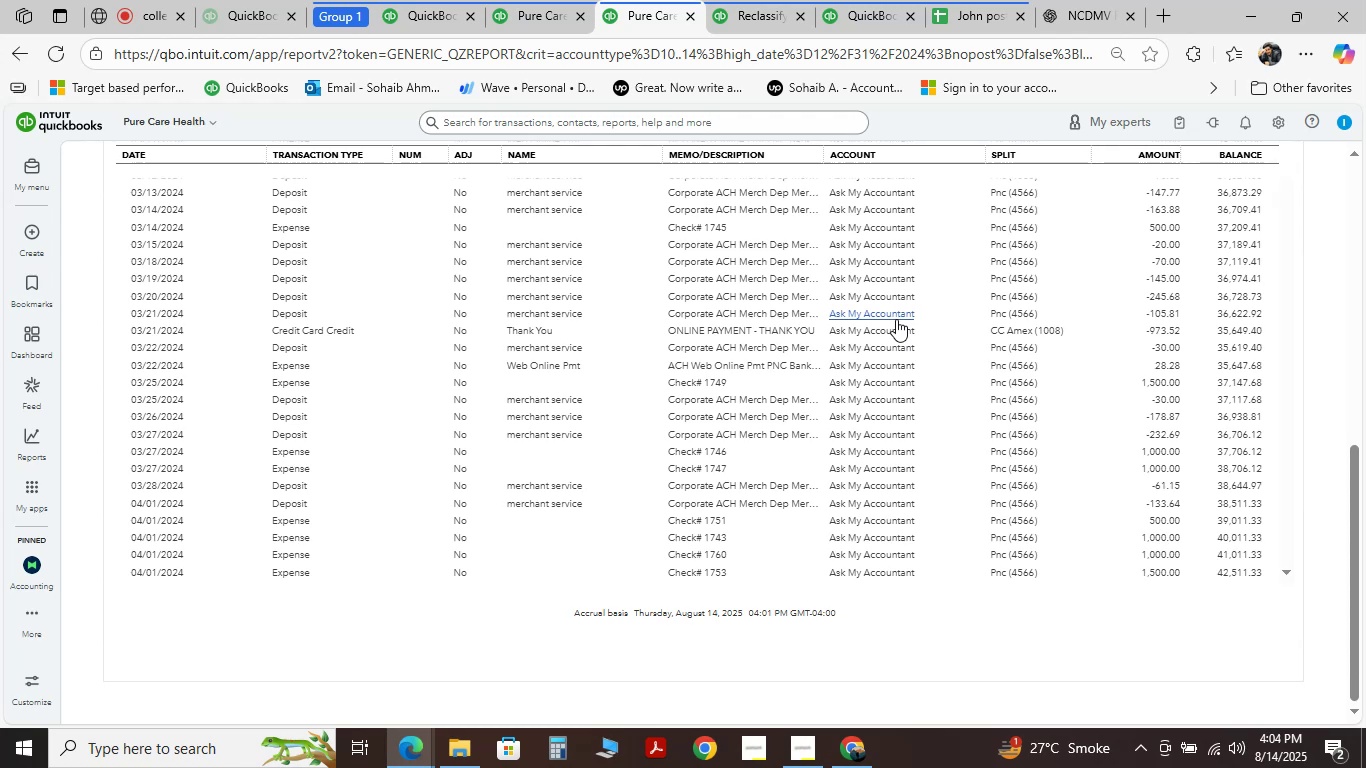 
hold_key(key=ControlLeft, duration=0.83)
 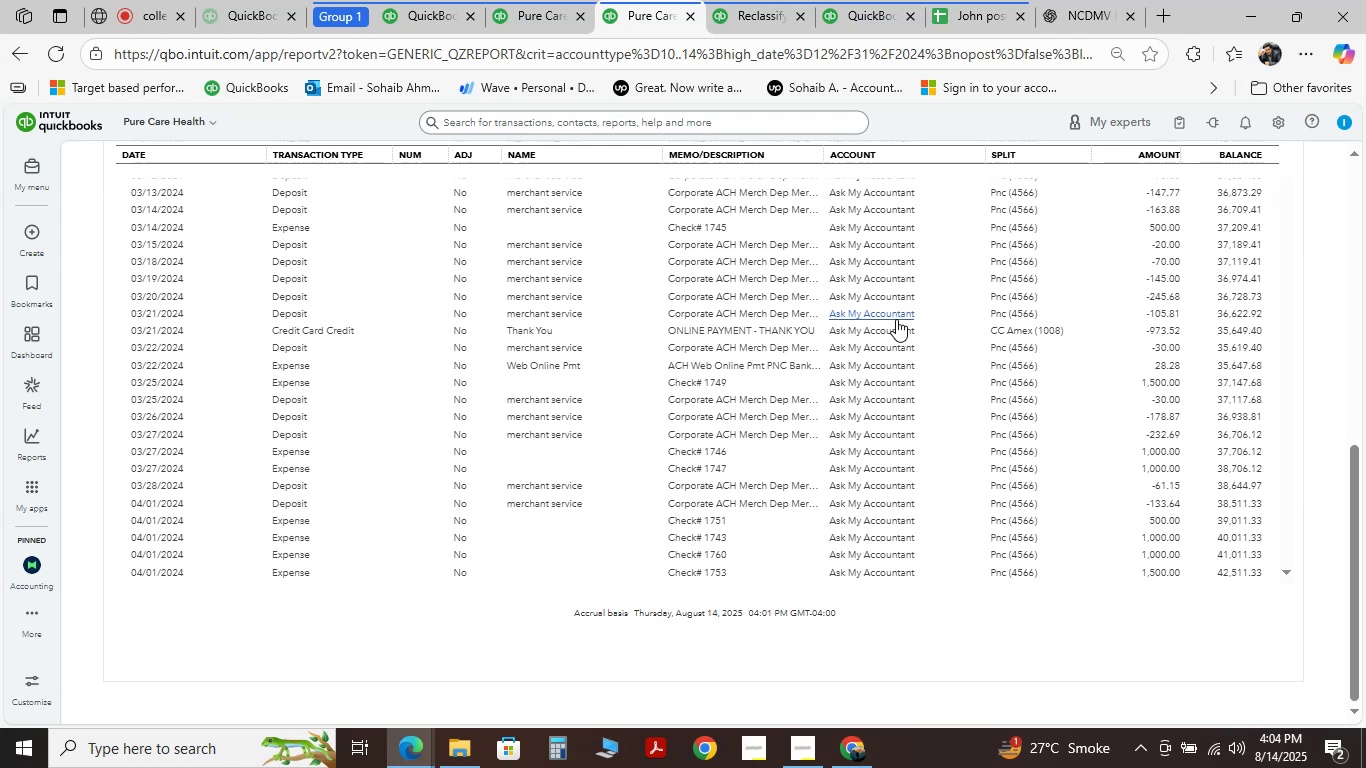 
key(Shift+ShiftLeft)
 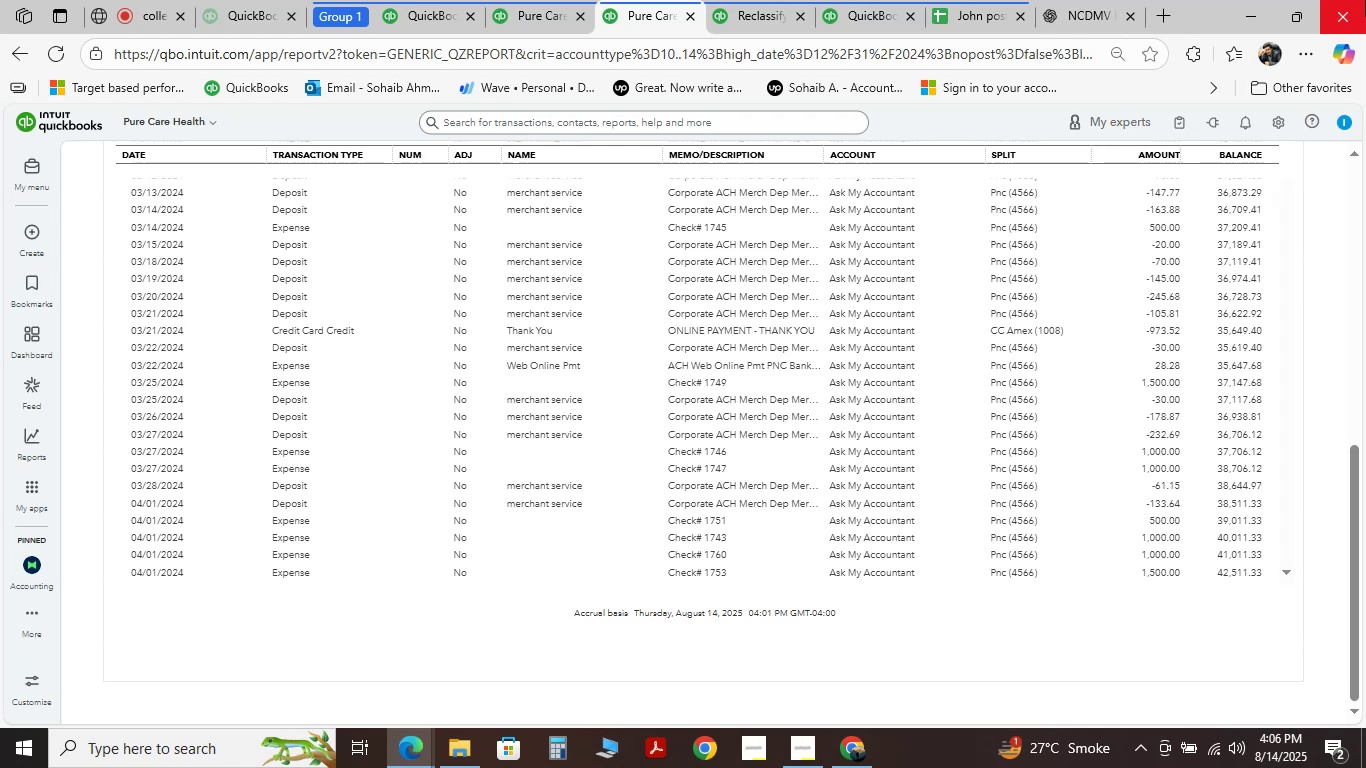 
wait(139.45)
 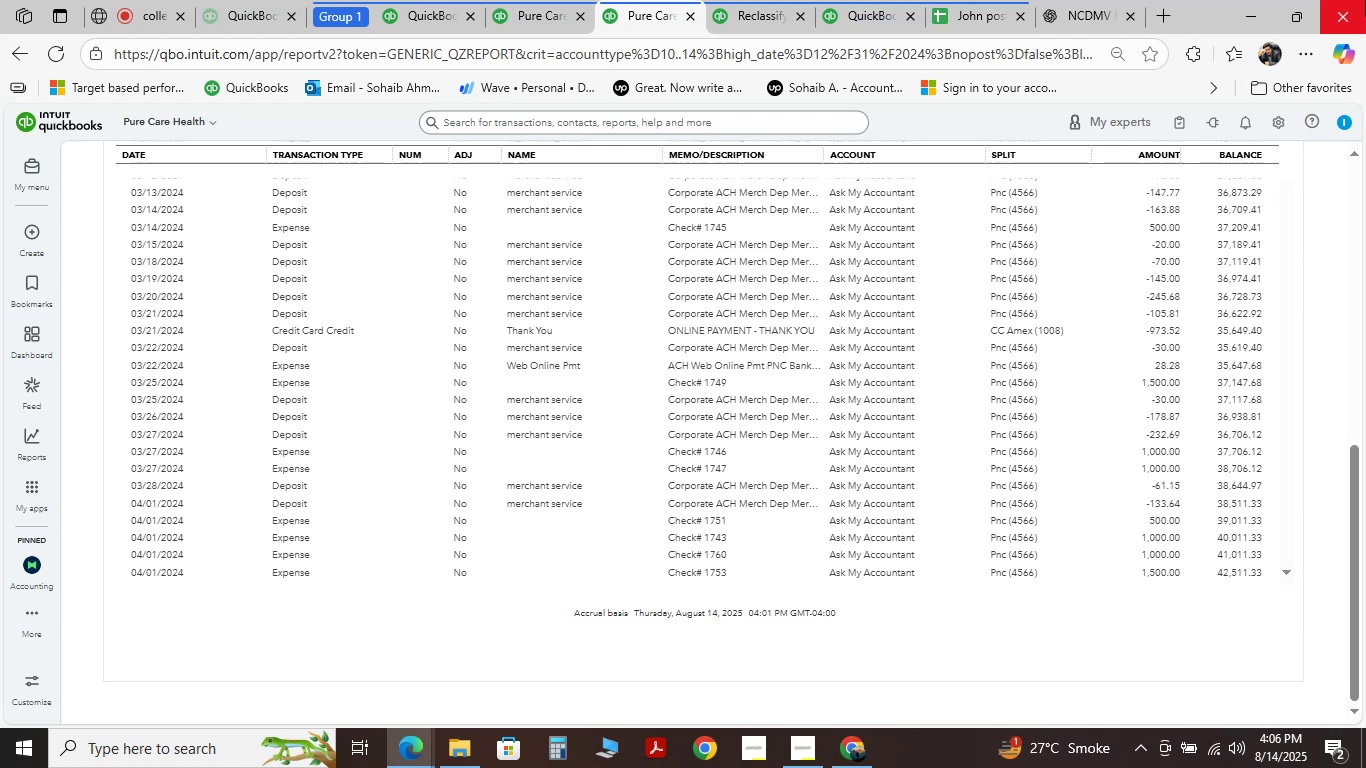 
left_click([470, 749])
 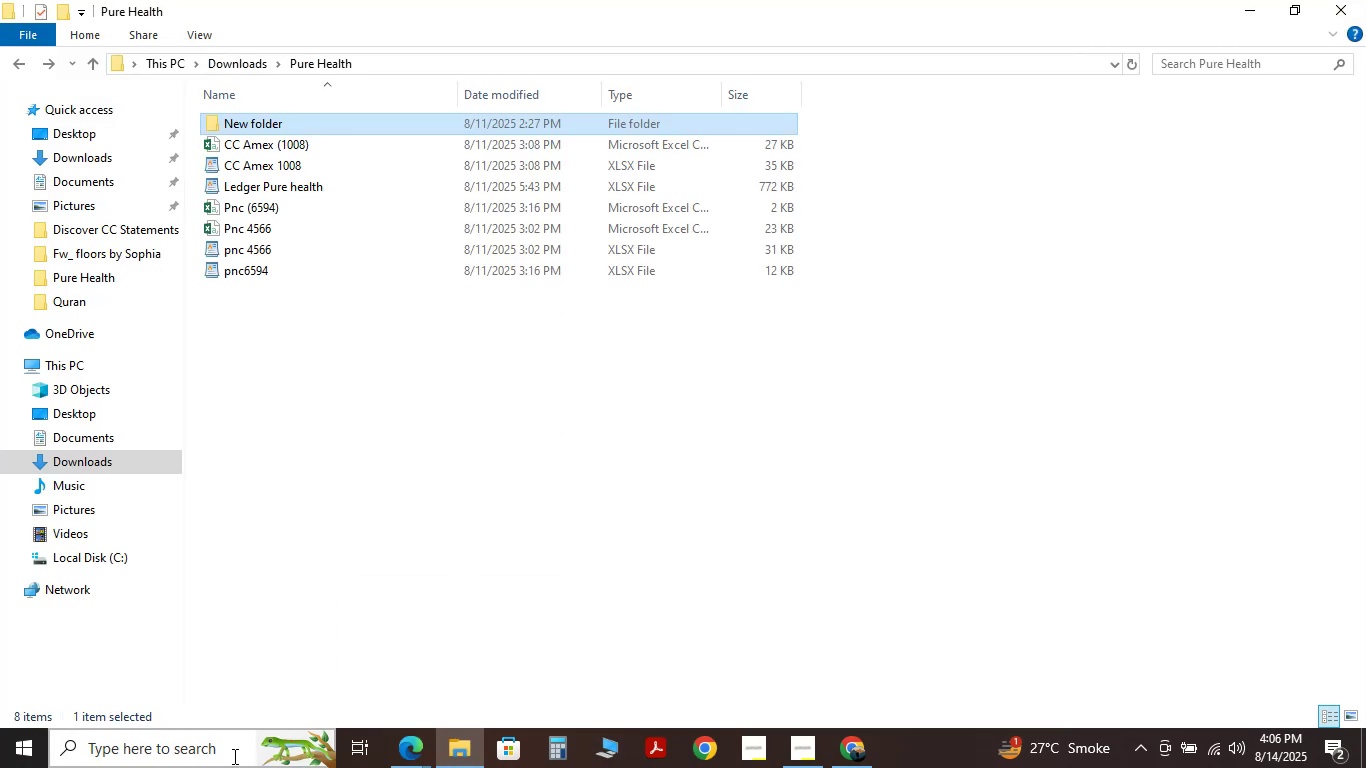 
left_click([226, 754])
 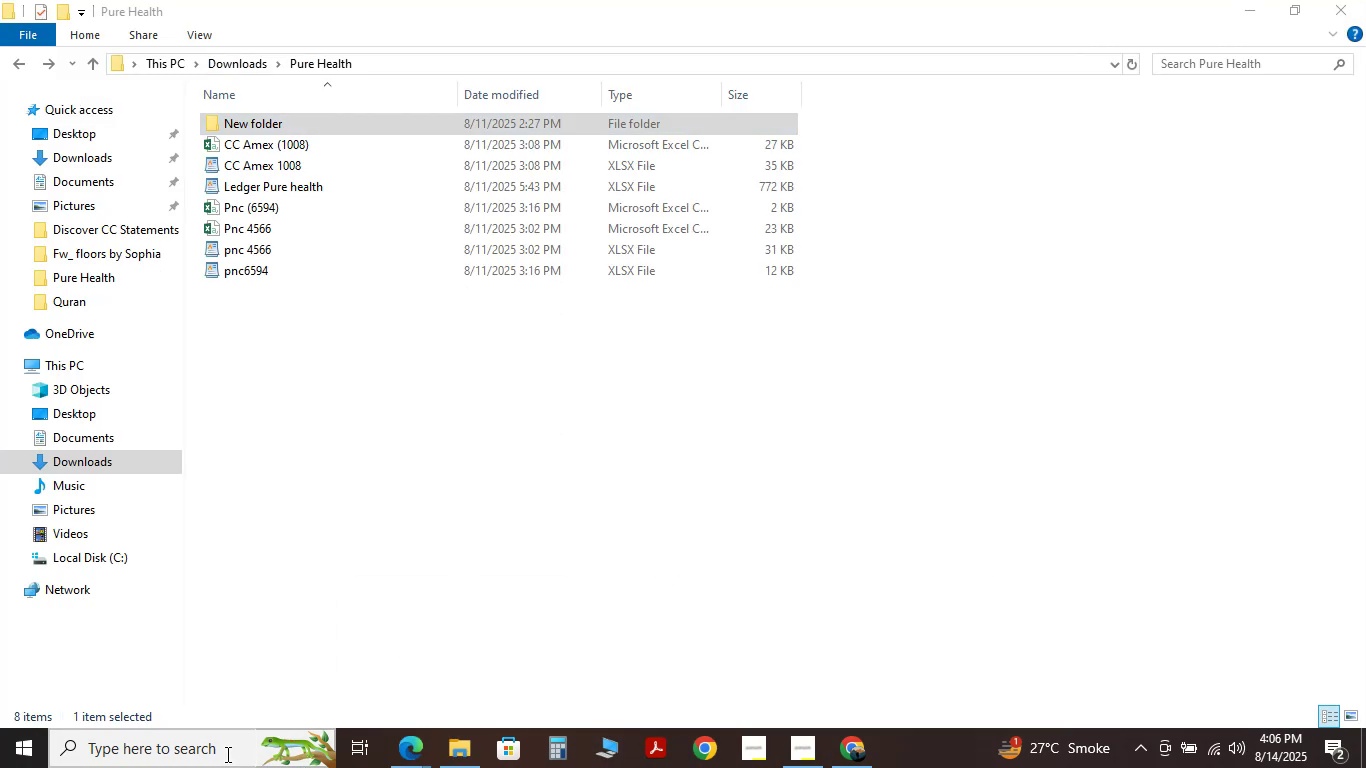 
type(SETTINHG)
key(Backspace)
 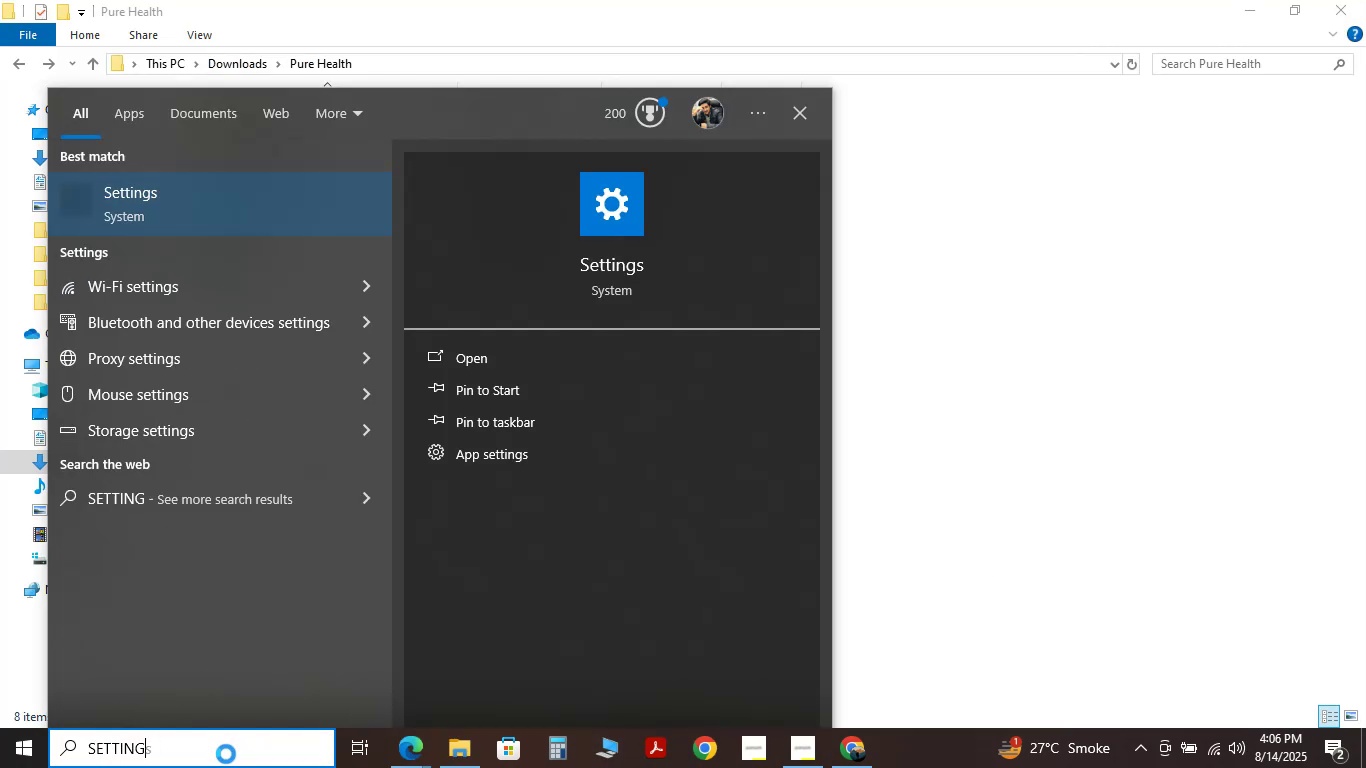 
key(Enter)
 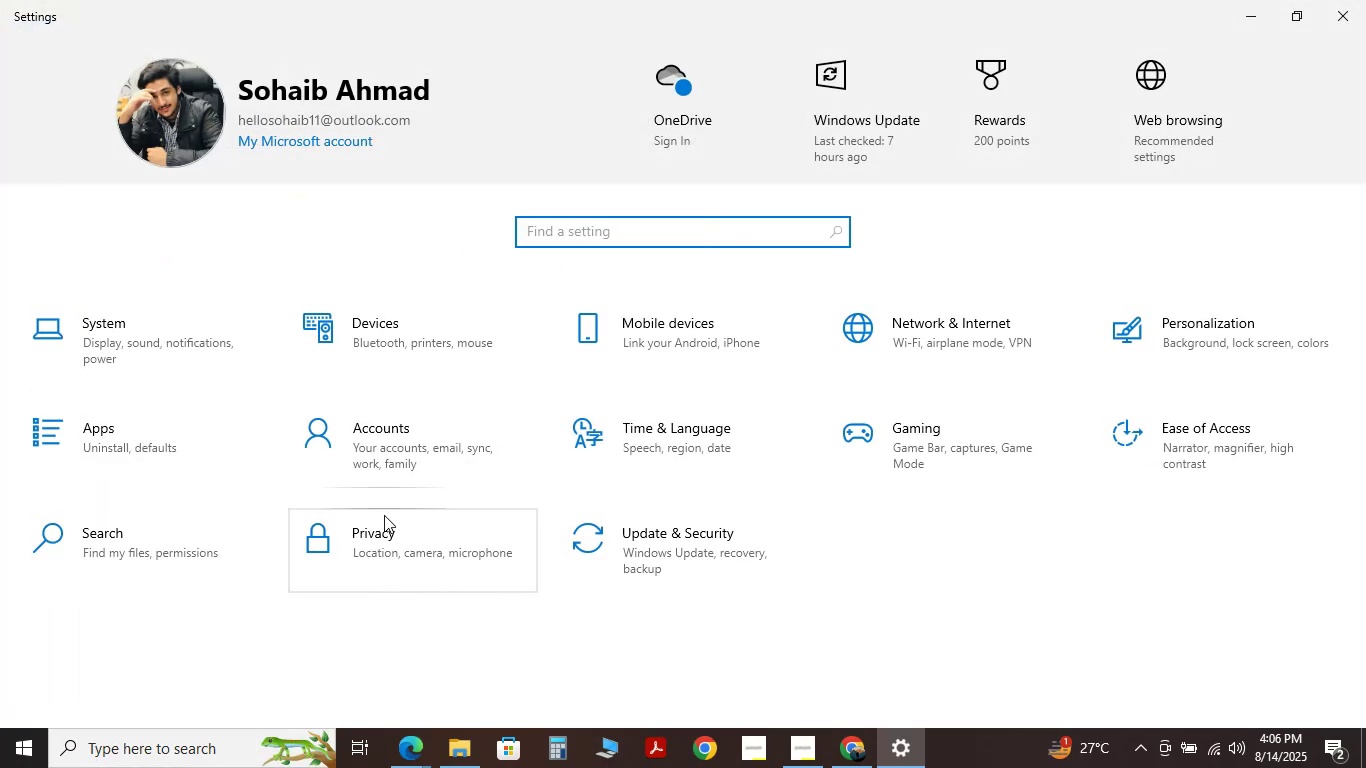 
left_click([402, 333])
 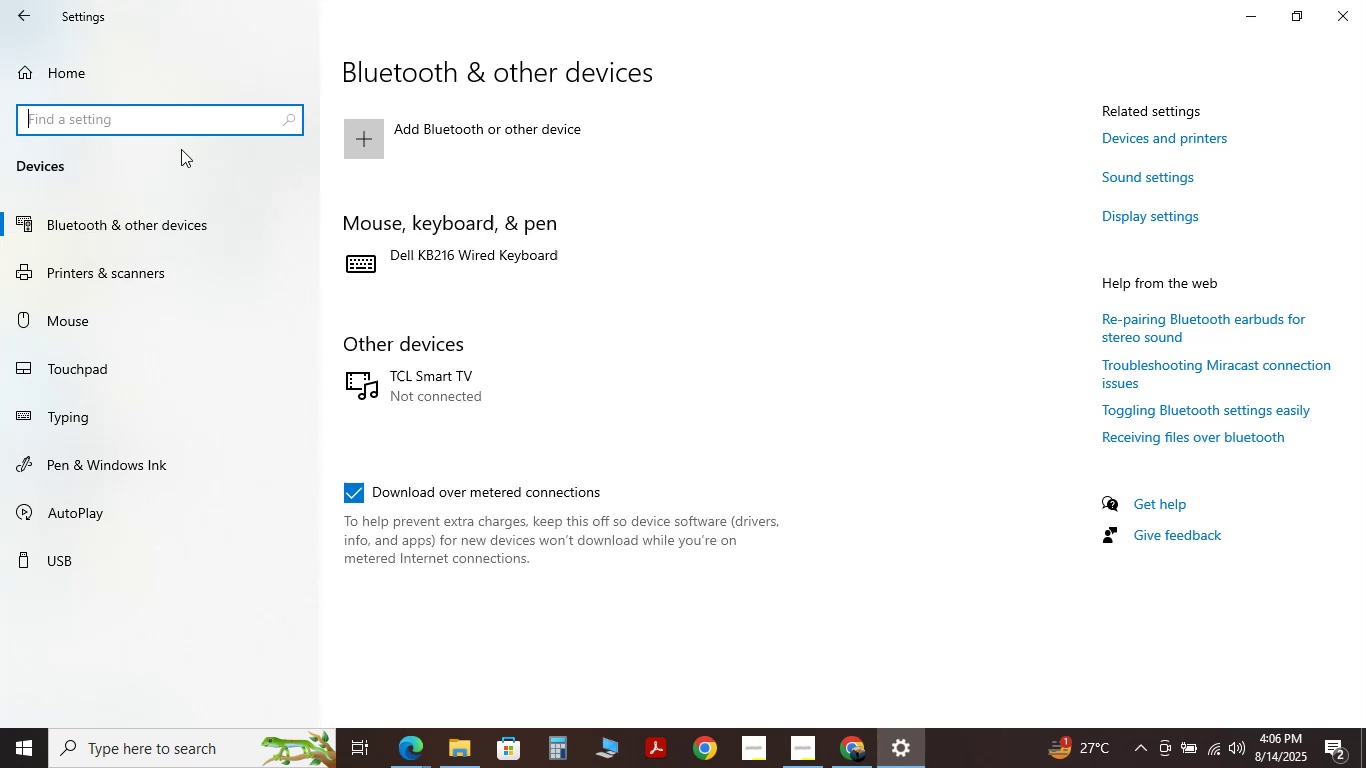 
left_click([24, 13])
 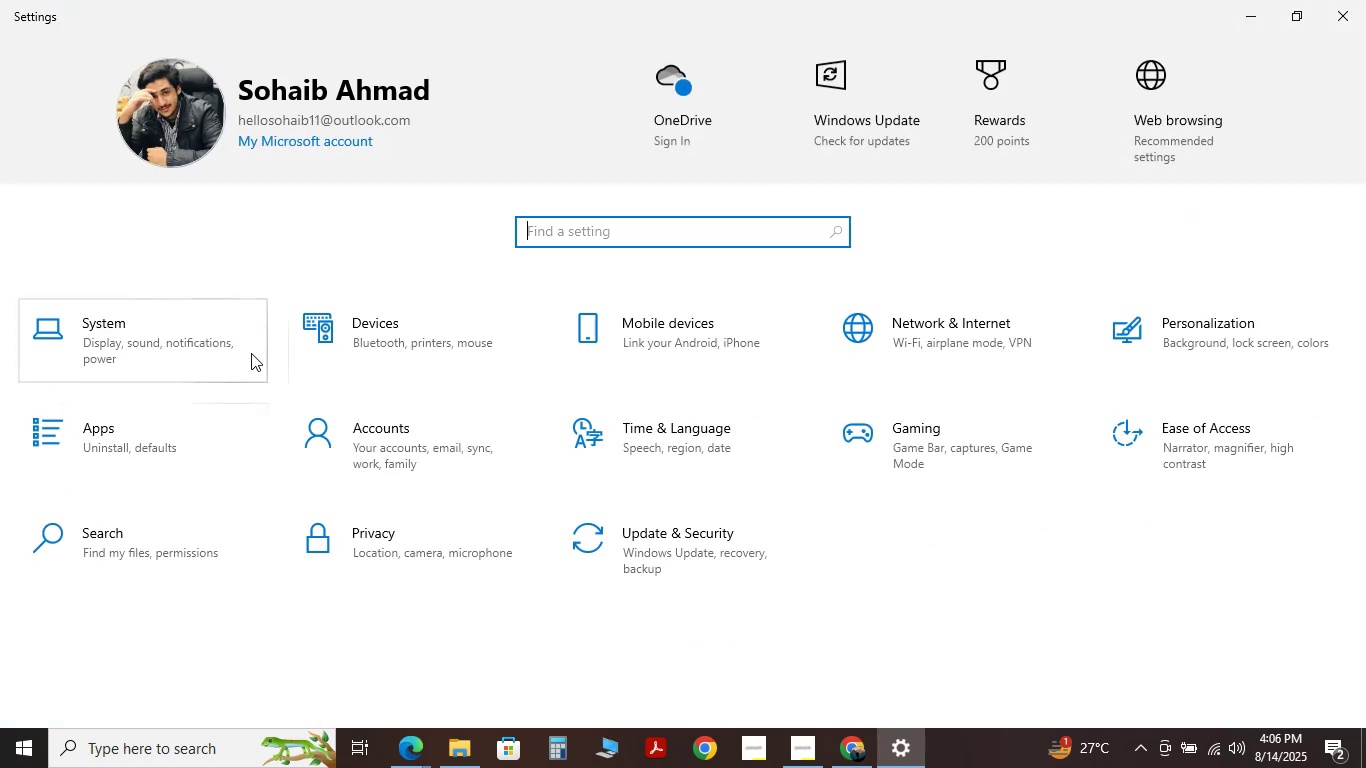 
left_click([415, 310])
 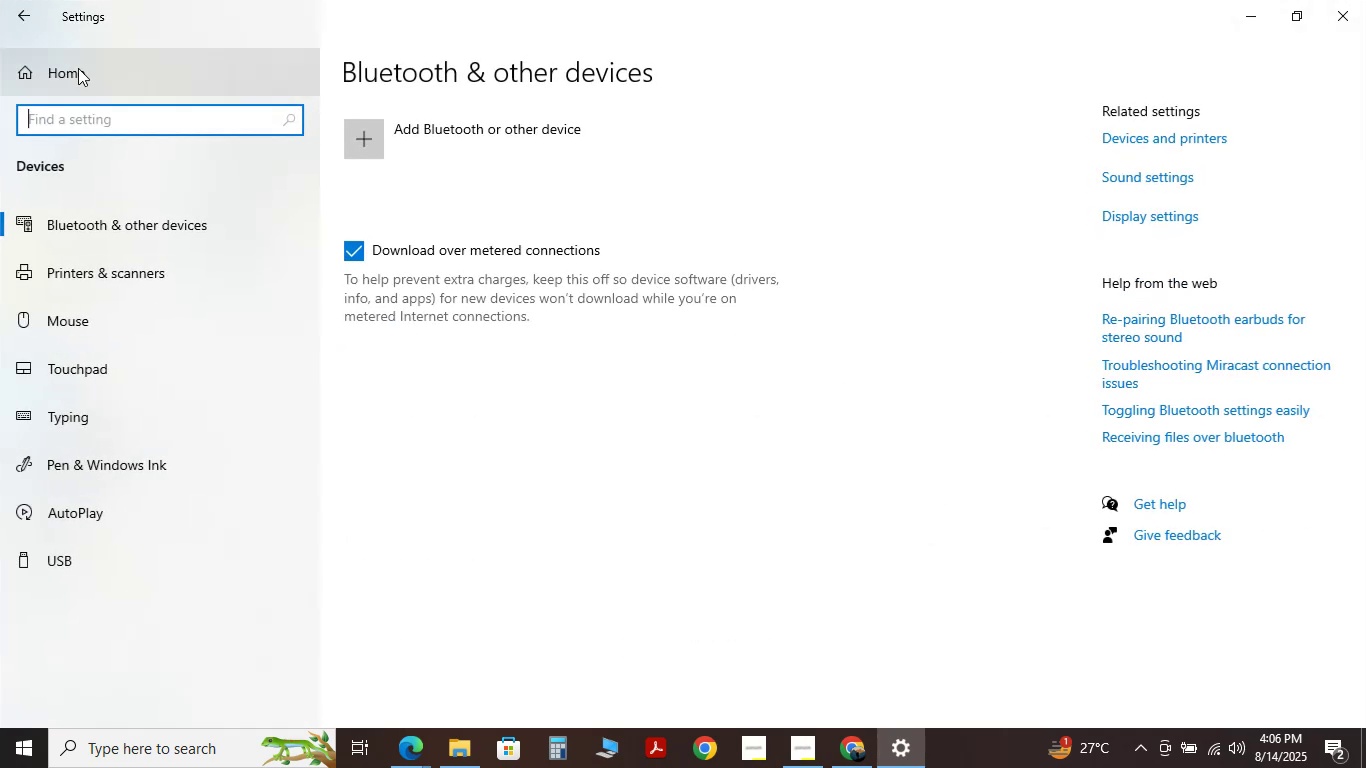 
left_click([31, 12])
 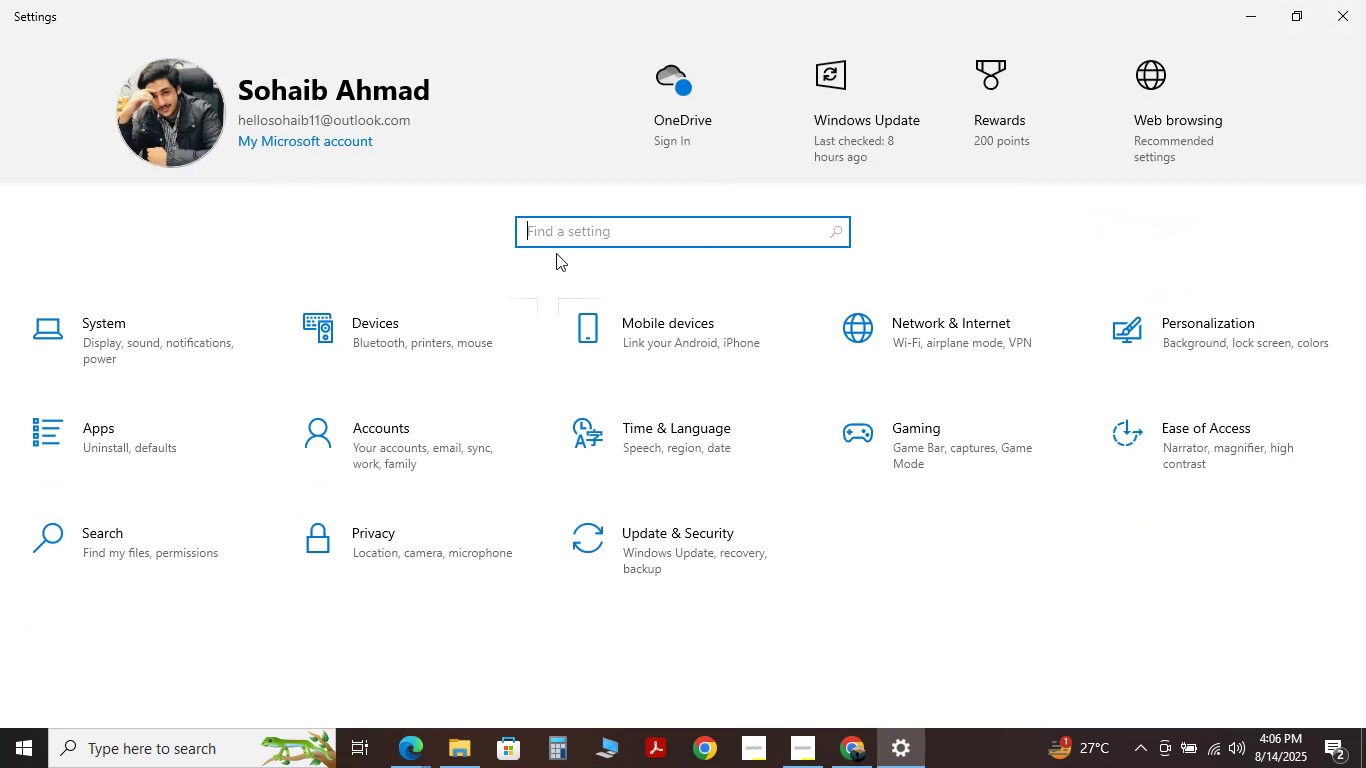 
left_click([147, 346])
 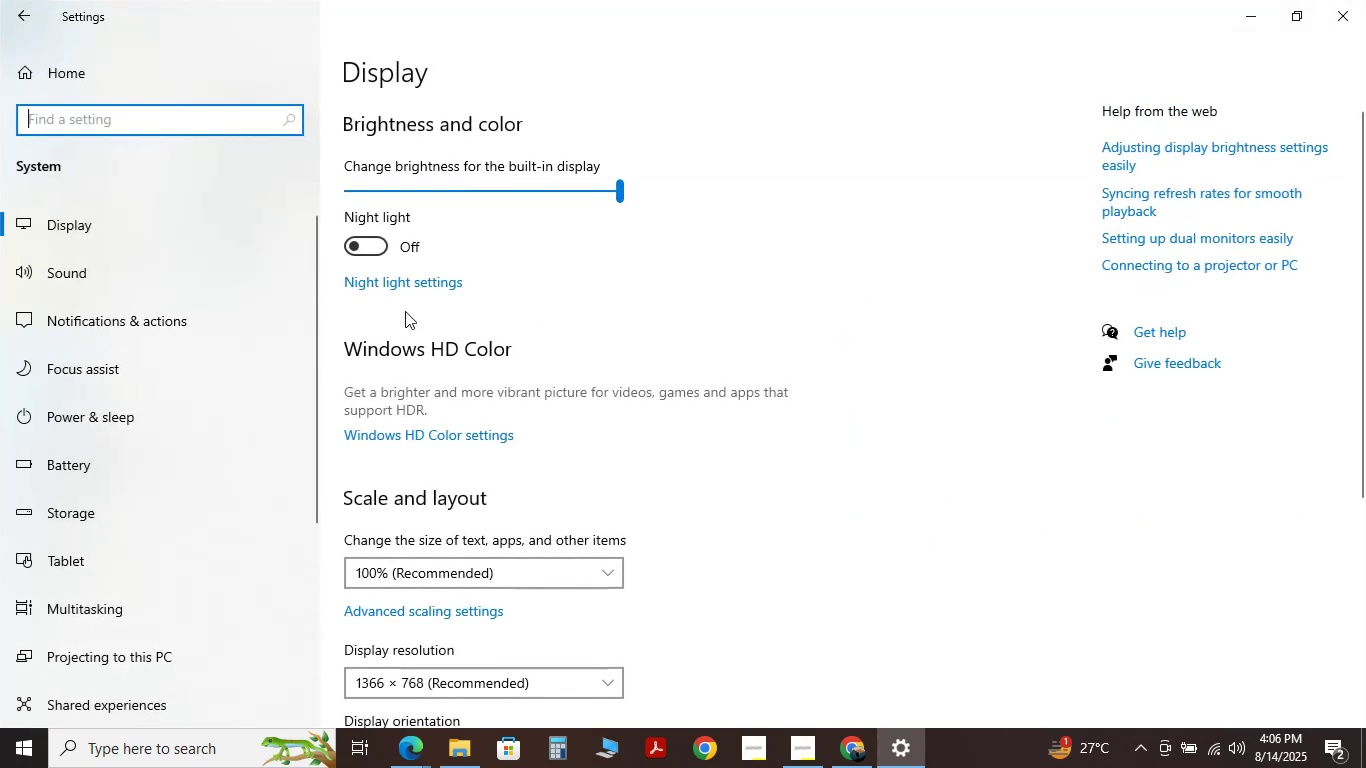 
scroll: coordinate [493, 510], scroll_direction: down, amount: 2.0
 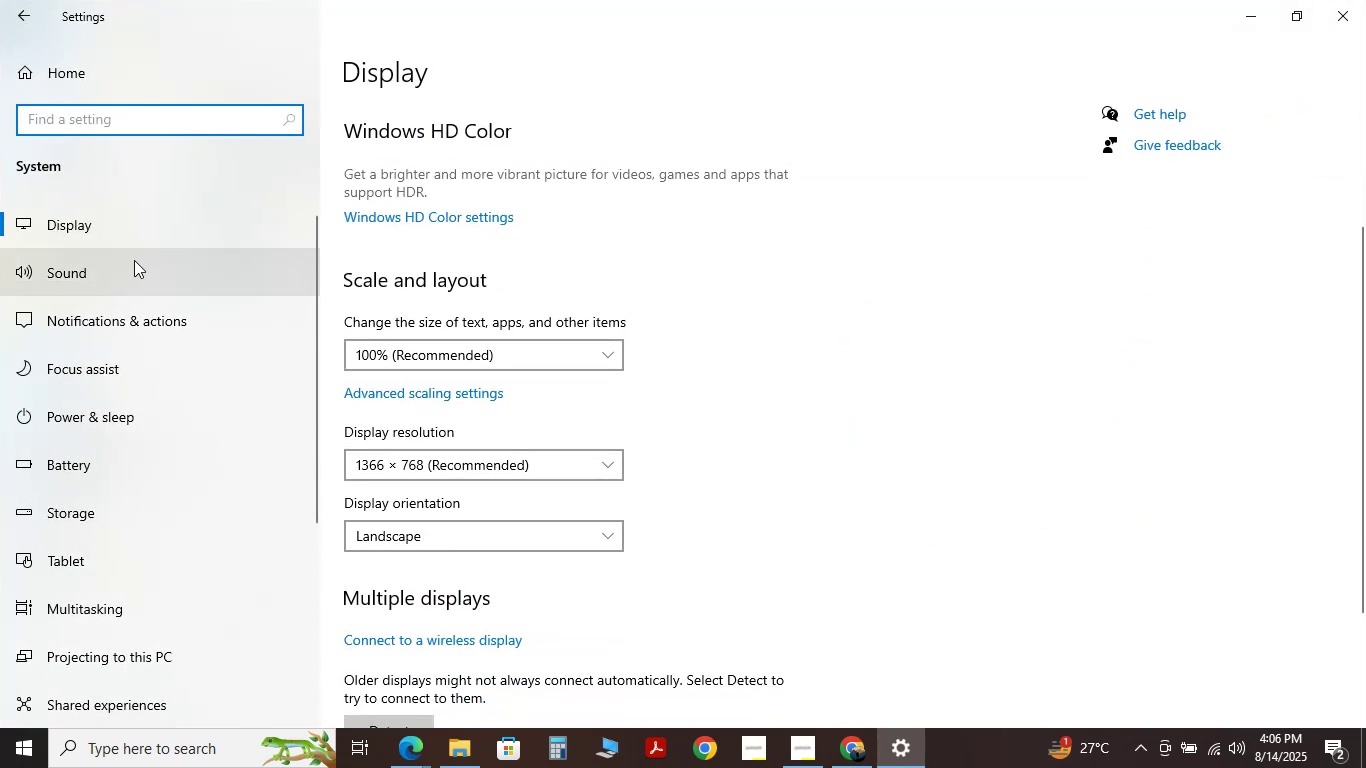 
left_click([148, 230])
 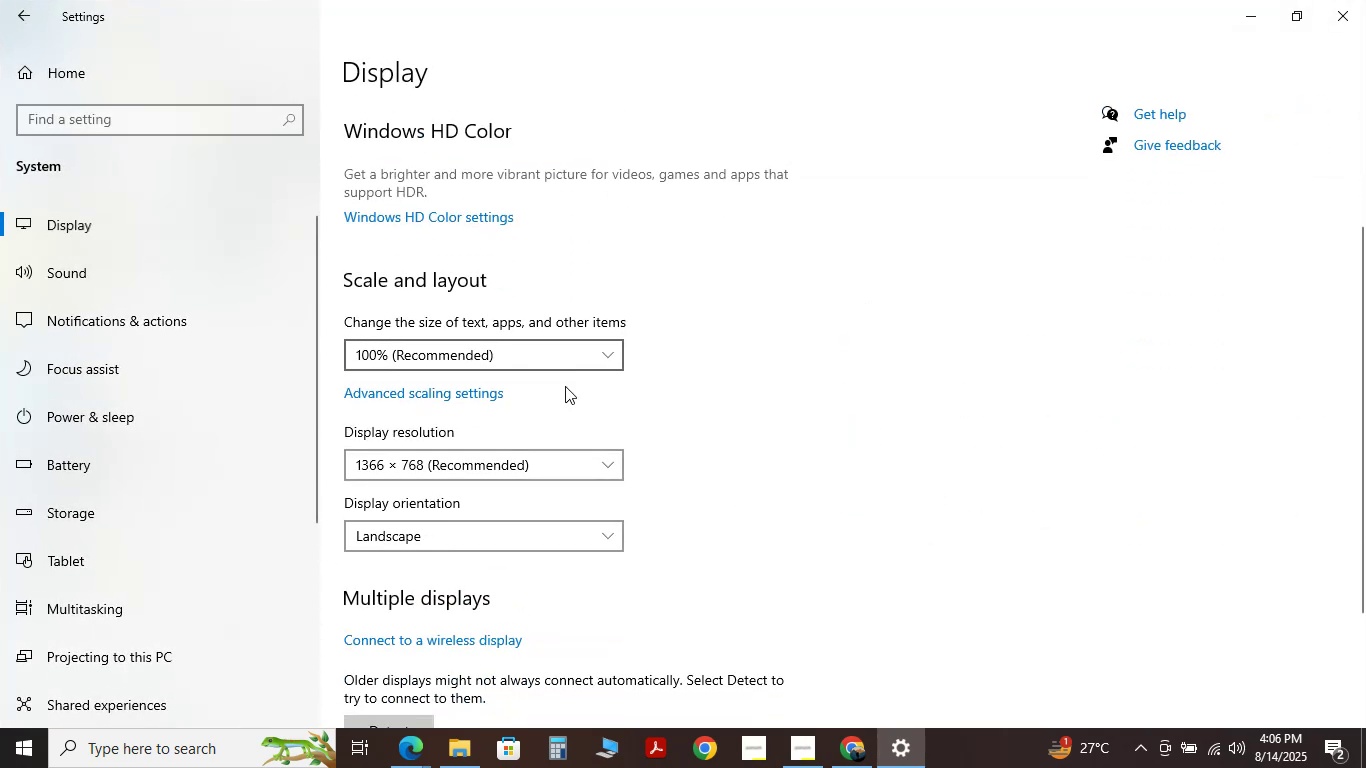 
scroll: coordinate [532, 538], scroll_direction: down, amount: 2.0
 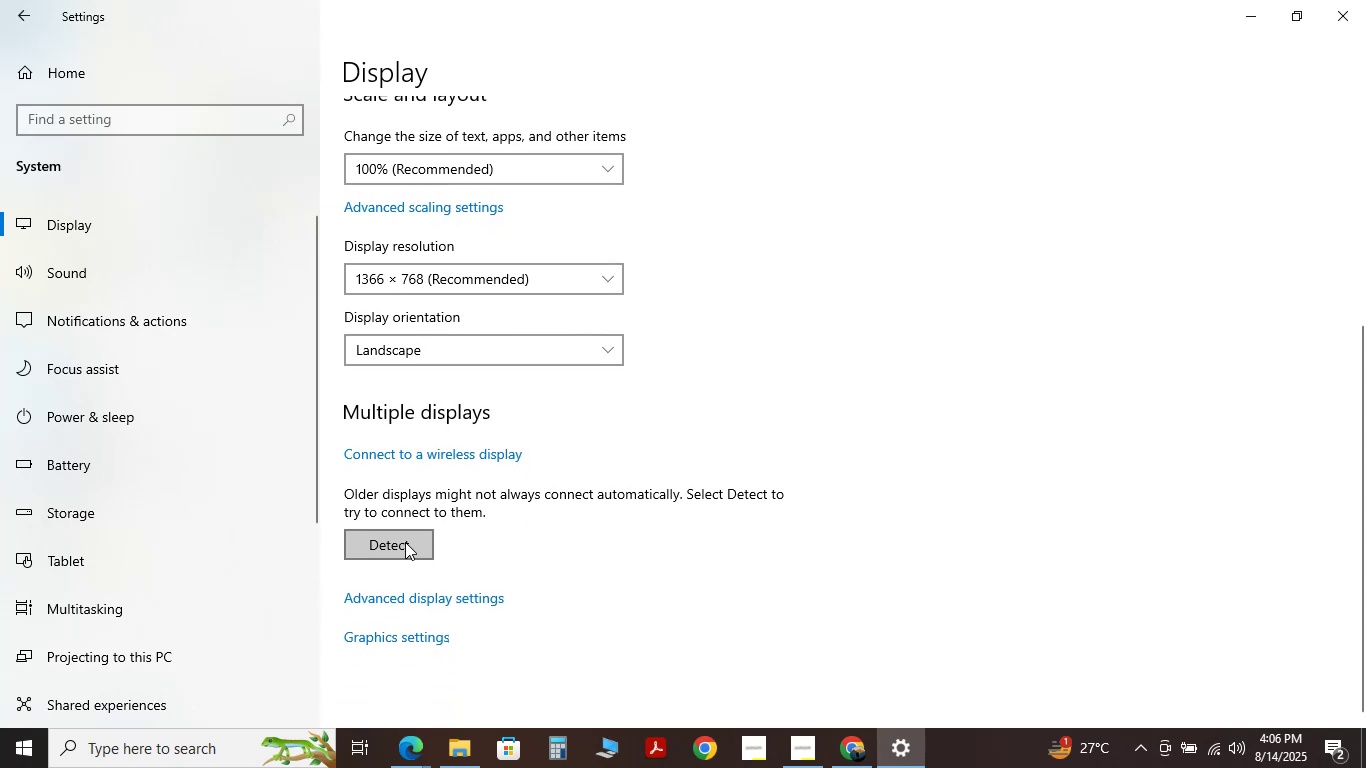 
left_click([402, 542])
 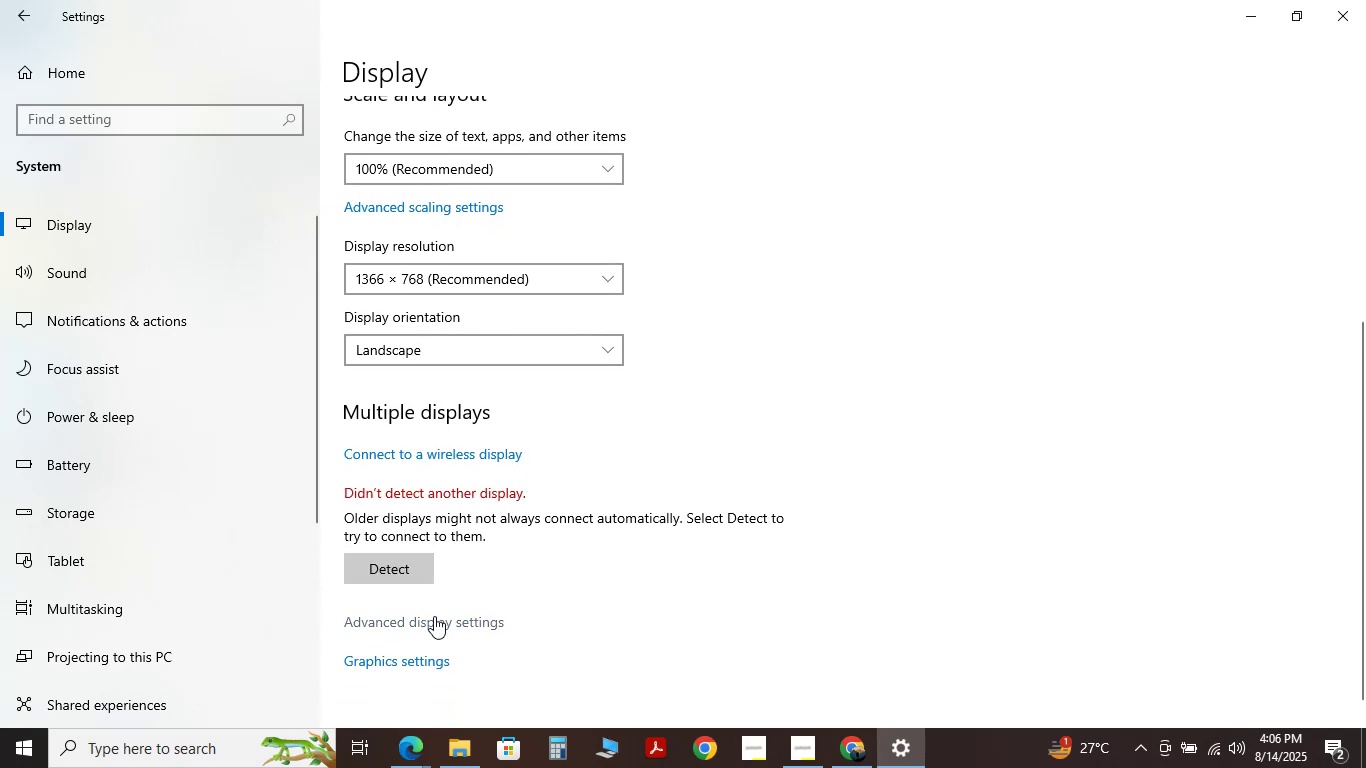 
scroll: coordinate [625, 373], scroll_direction: up, amount: 4.0
 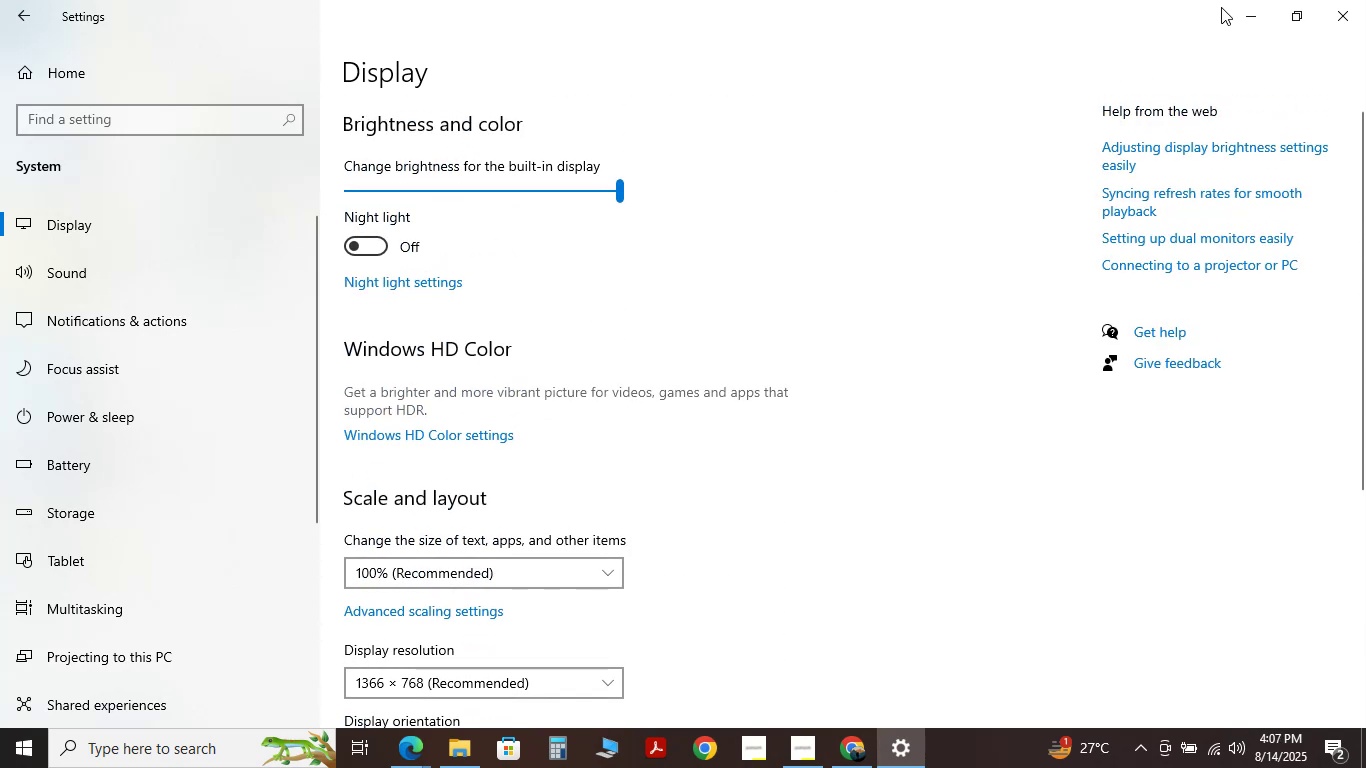 